 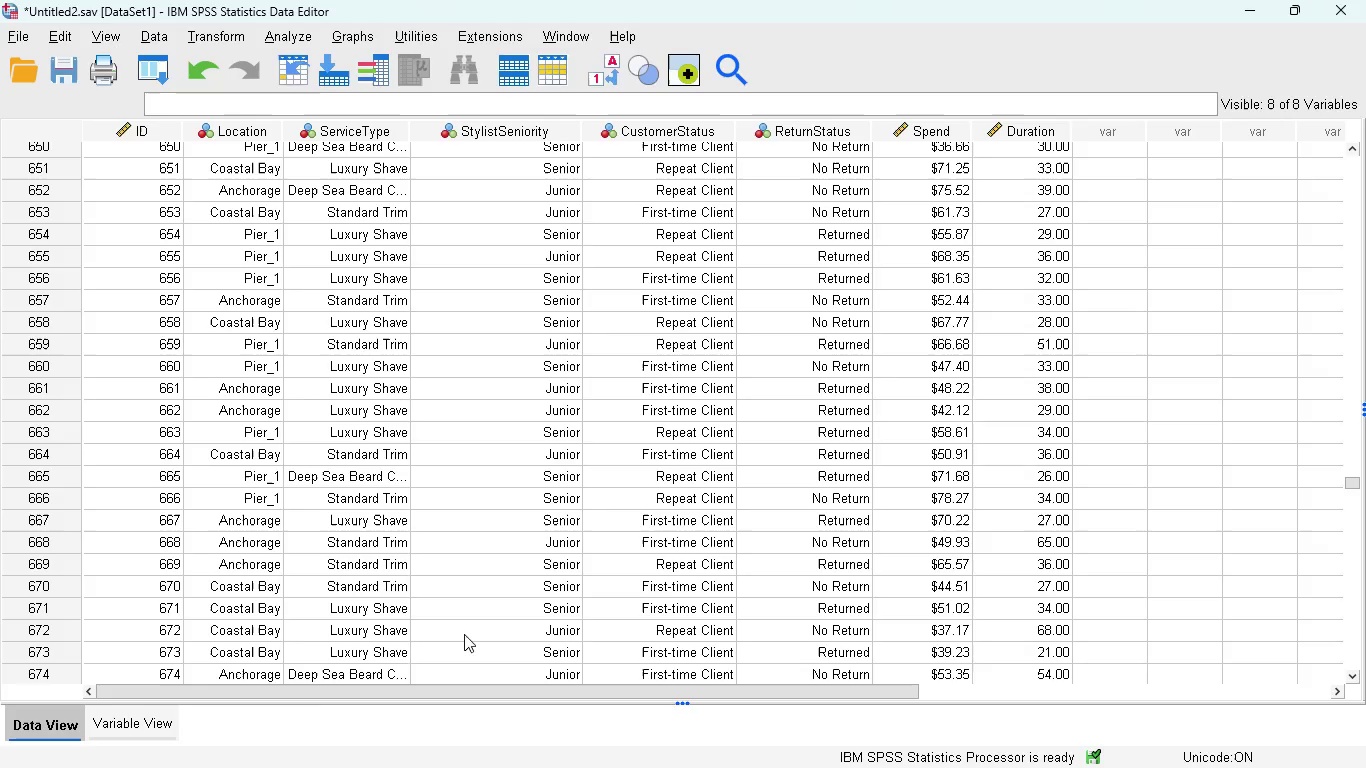 
scroll: coordinate [627, 506], scroll_direction: down, amount: 6.0
 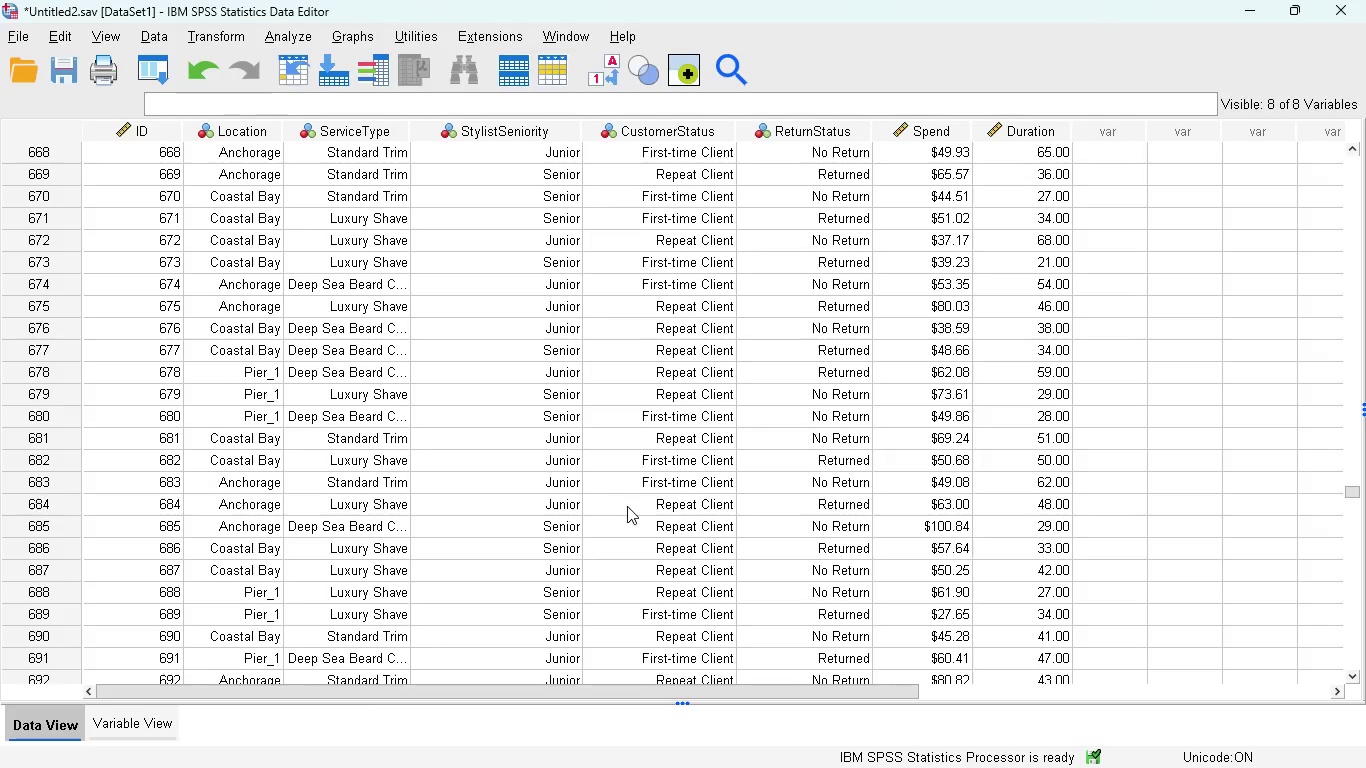 
scroll: coordinate [627, 506], scroll_direction: up, amount: 1.0
 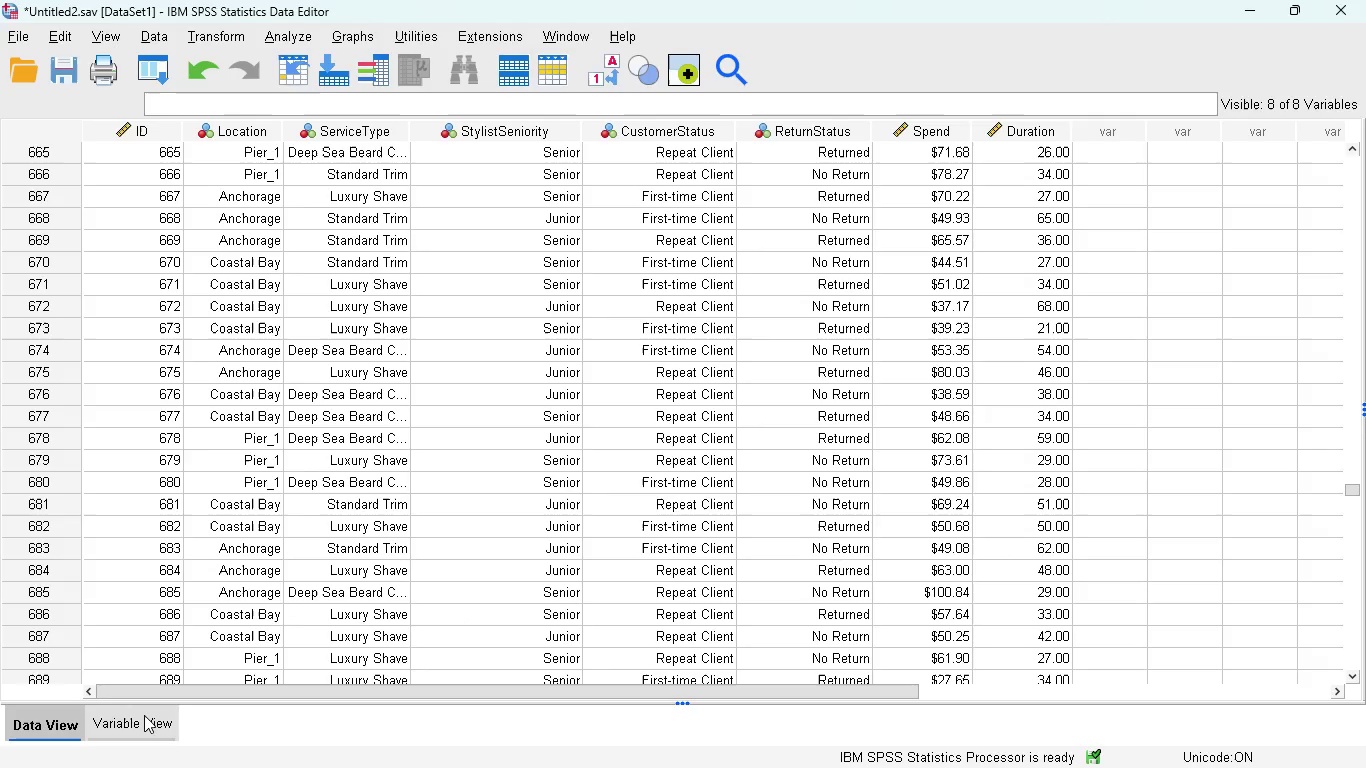 
left_click([144, 715])
 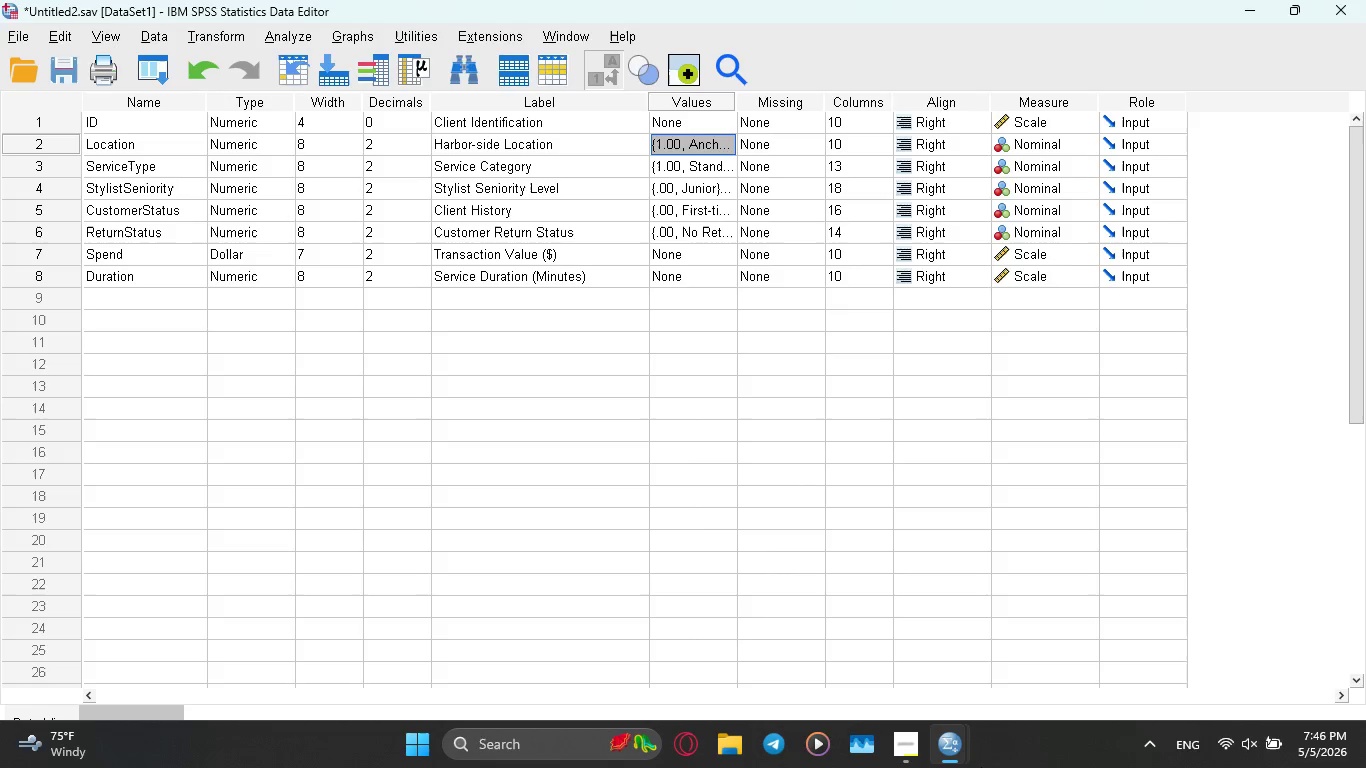 
wait(6.89)
 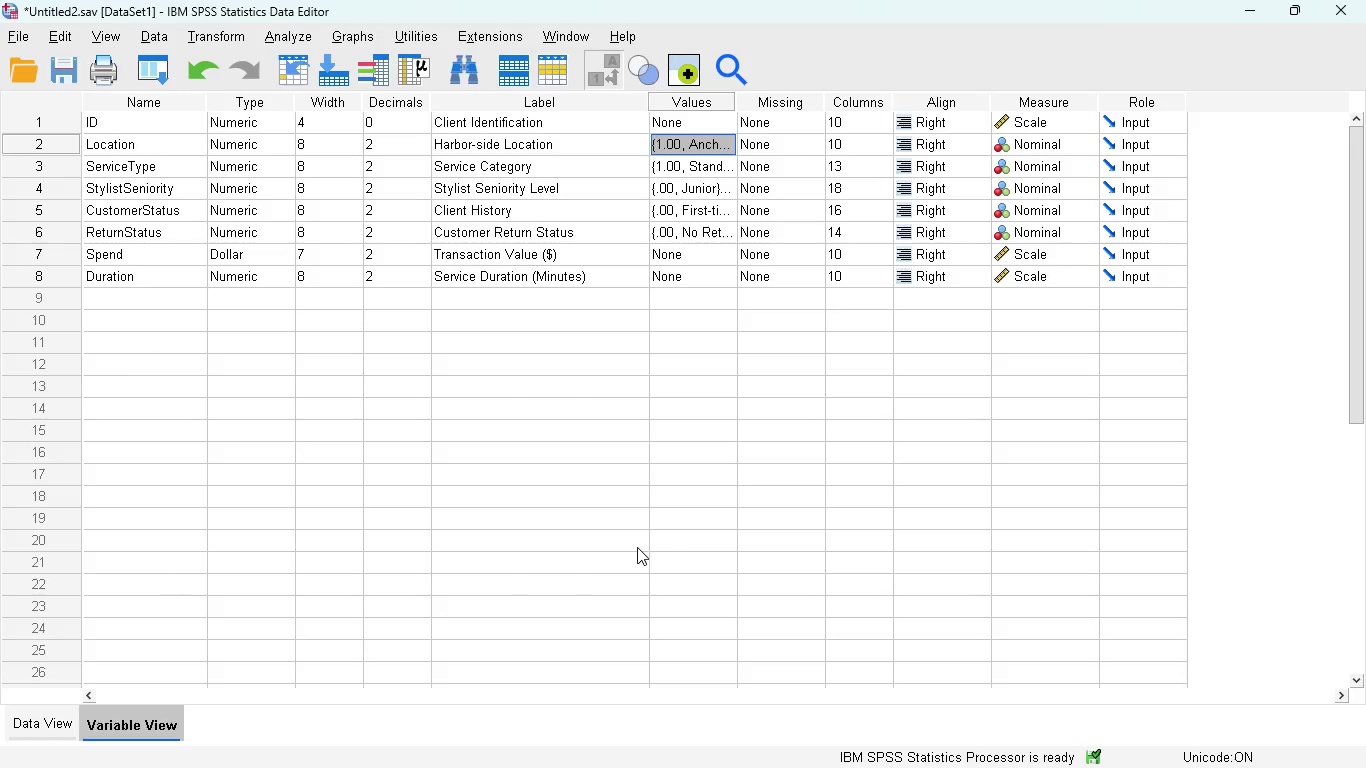 
left_click([1133, 649])
 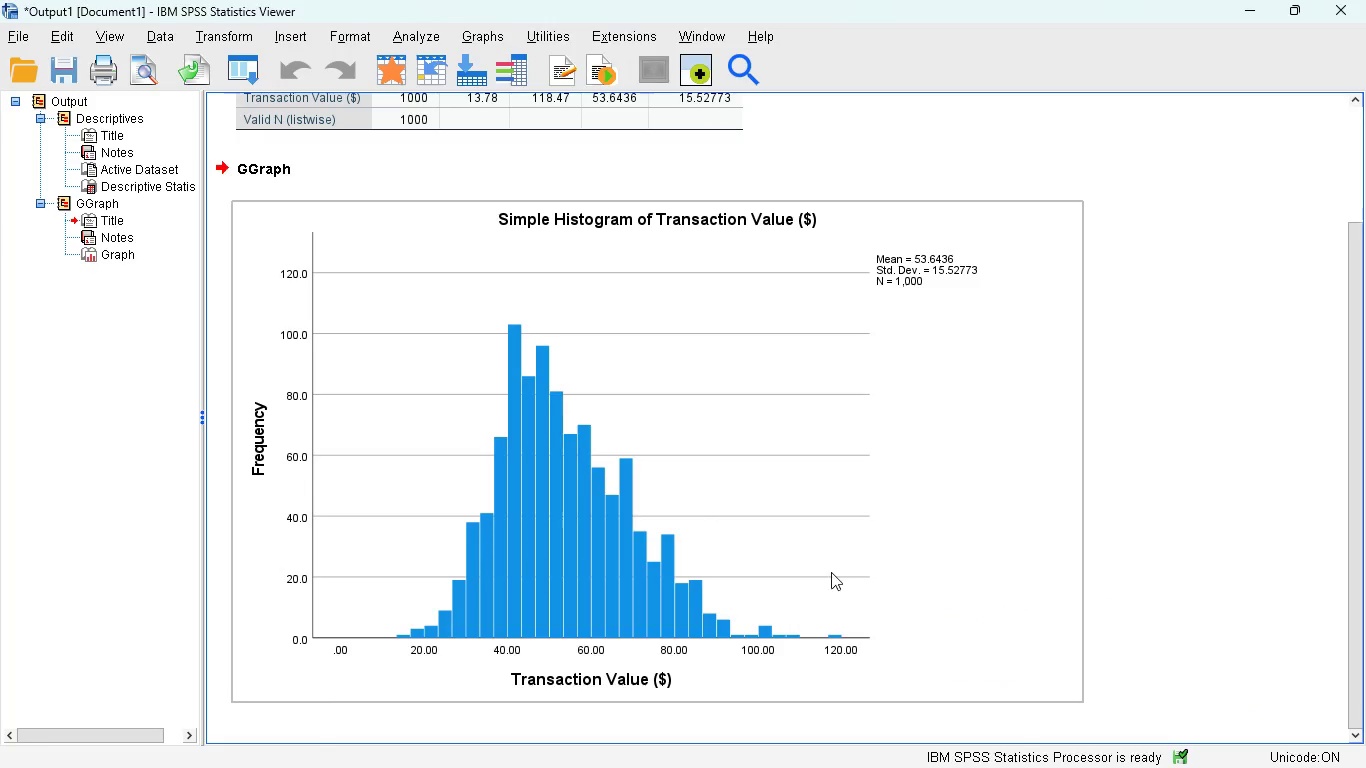 
scroll: coordinate [831, 573], scroll_direction: down, amount: 2.0
 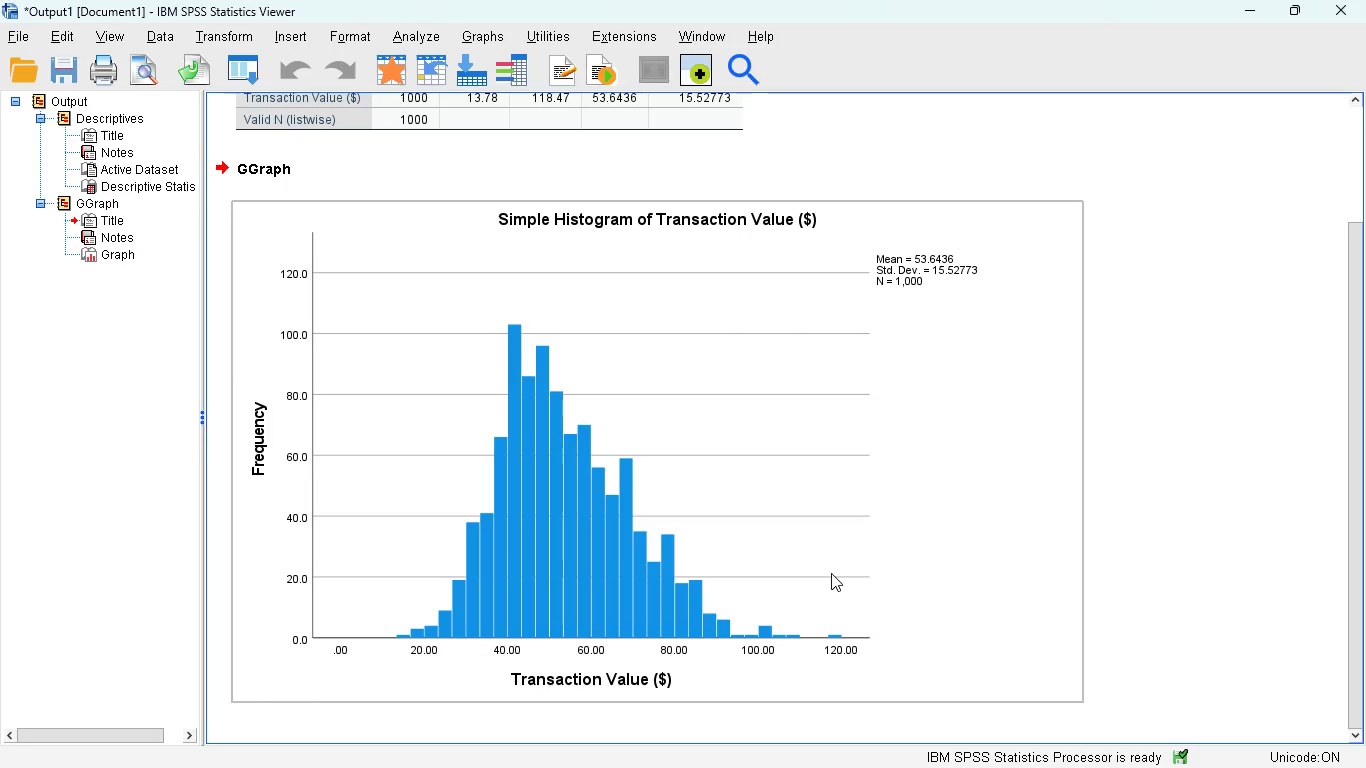 
wait(13.49)
 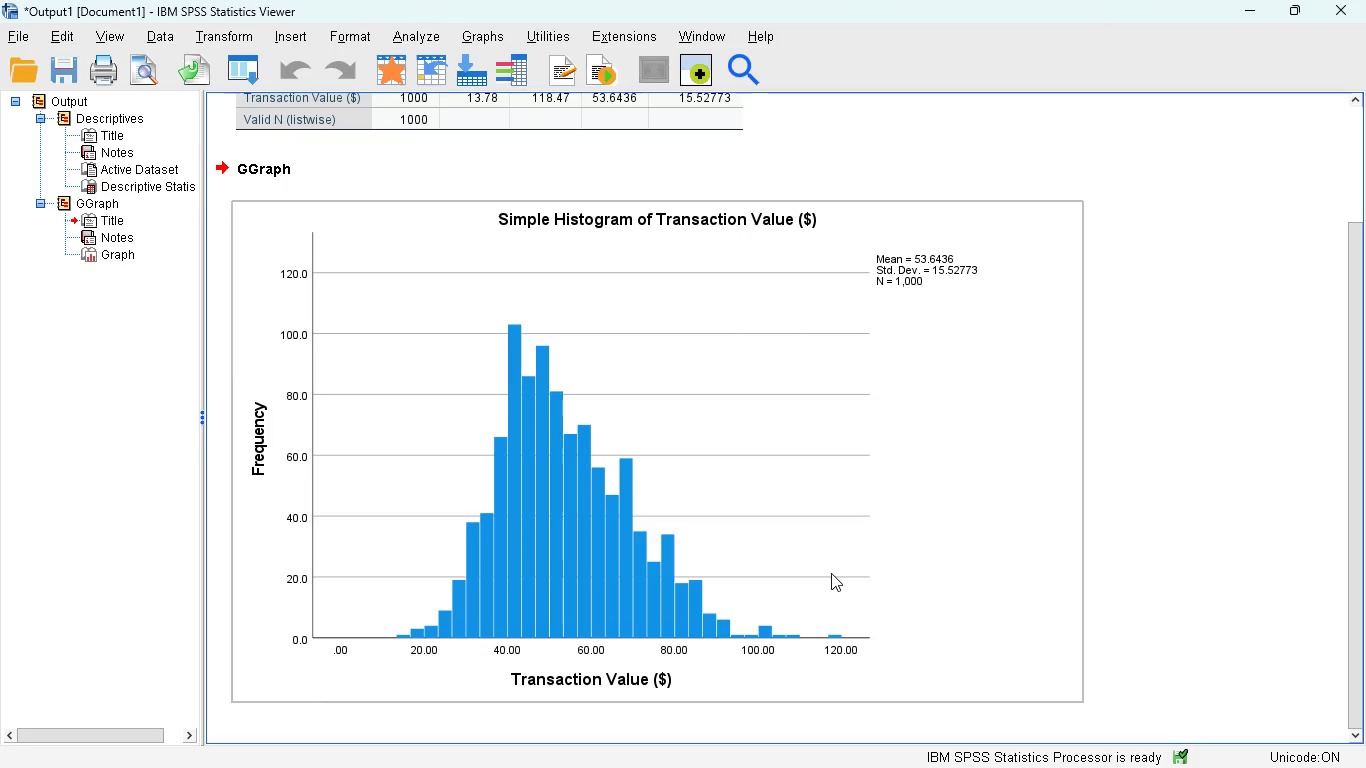 
mouse_move([925, 712])
 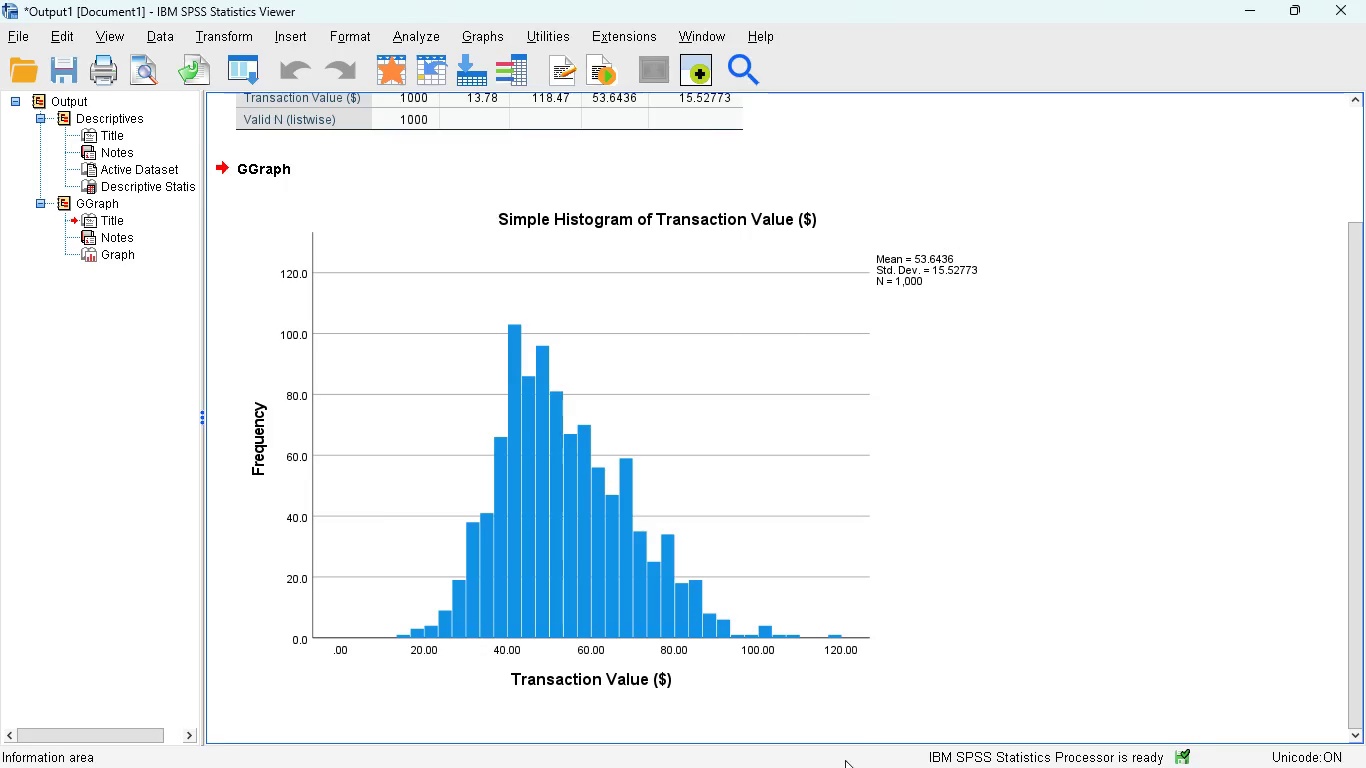 
wait(8.55)
 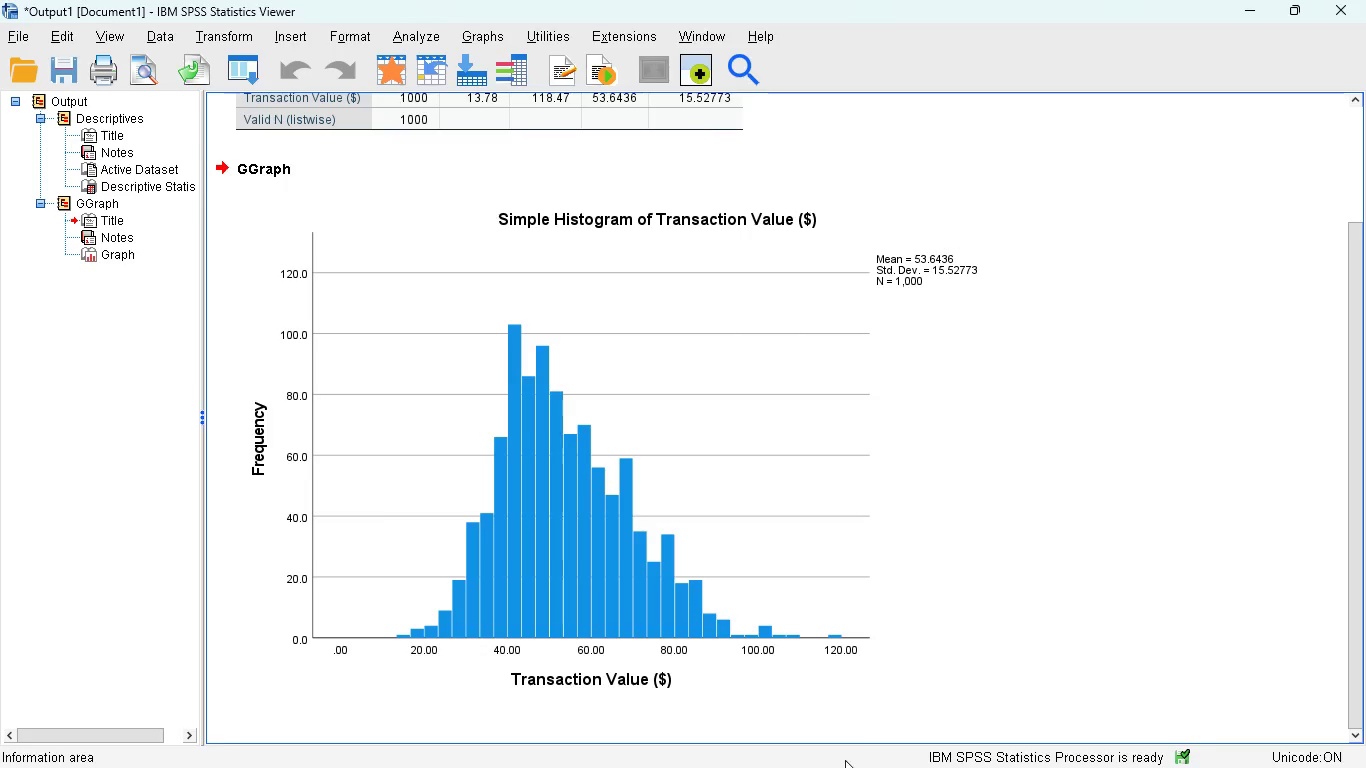 
left_click([766, 662])
 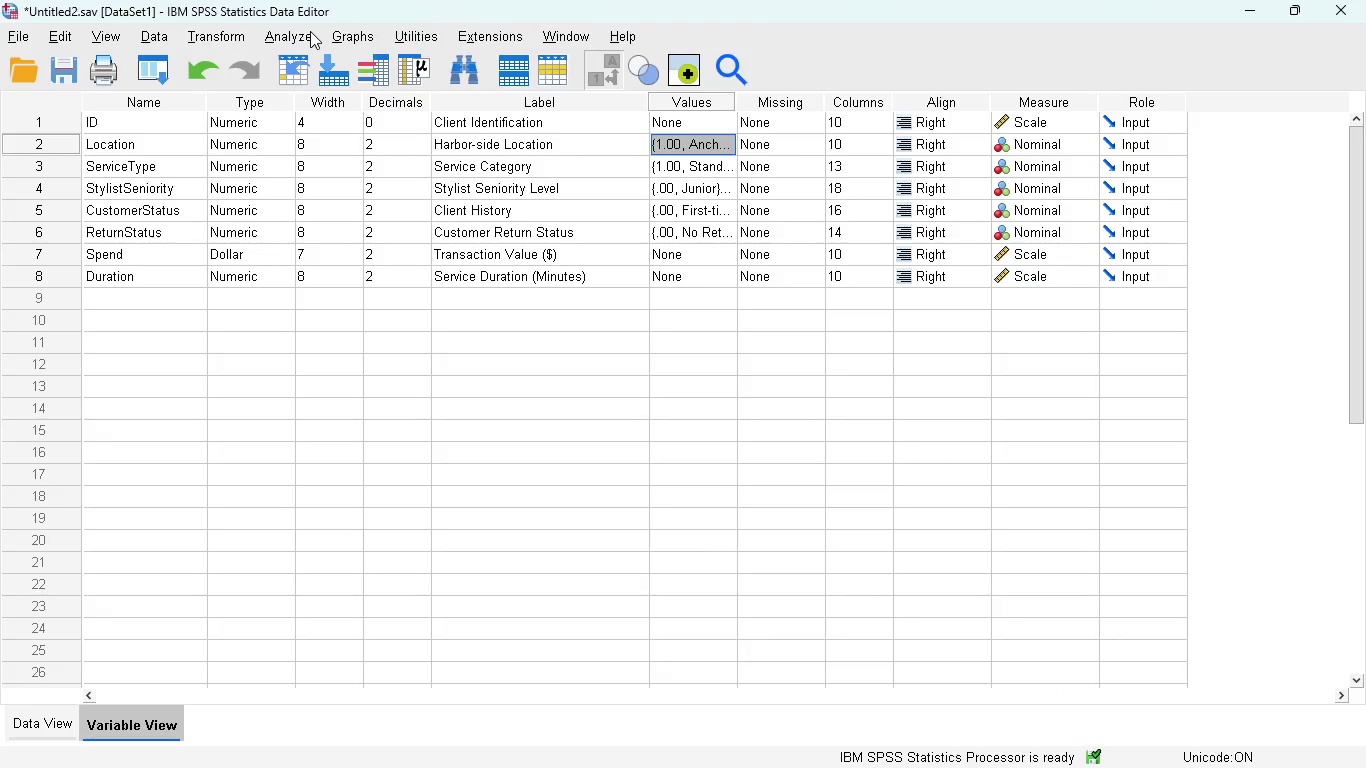 
left_click([310, 31])
 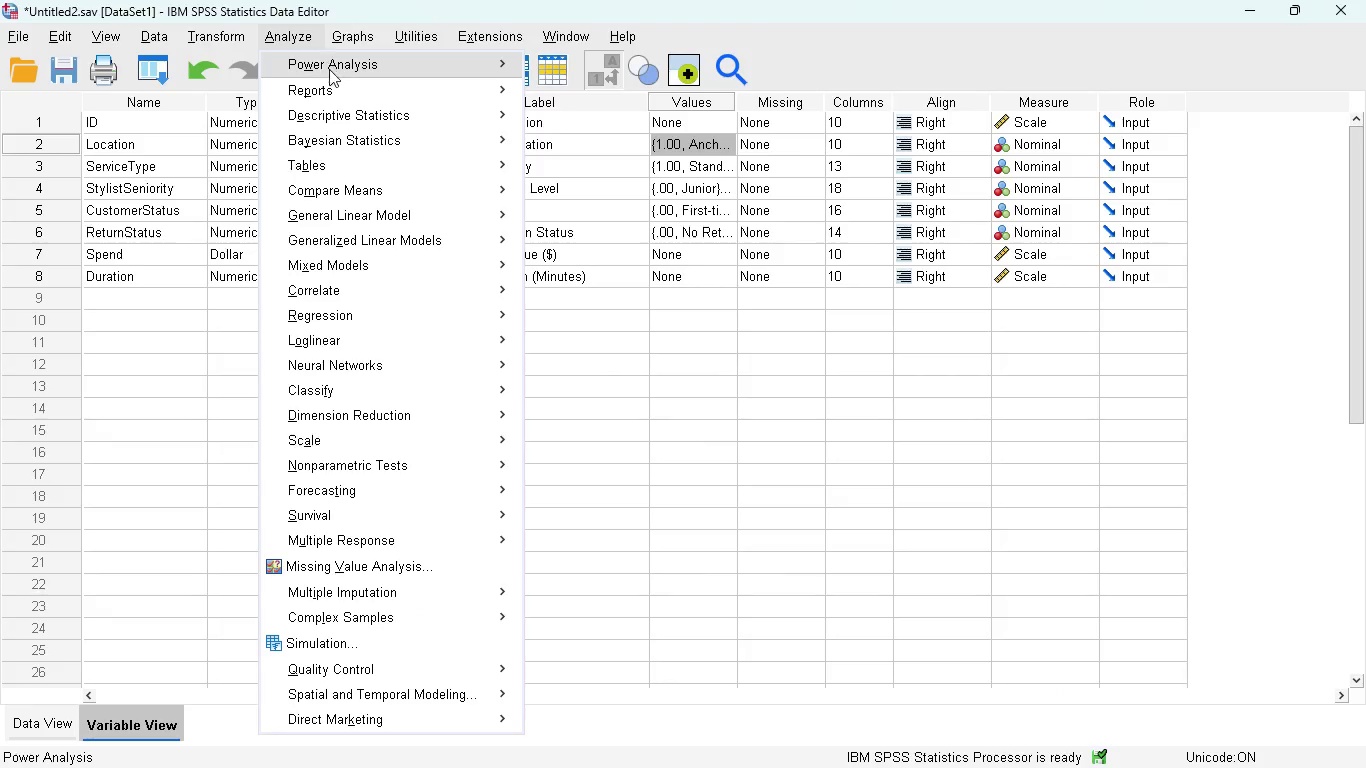 
mouse_move([345, 112])
 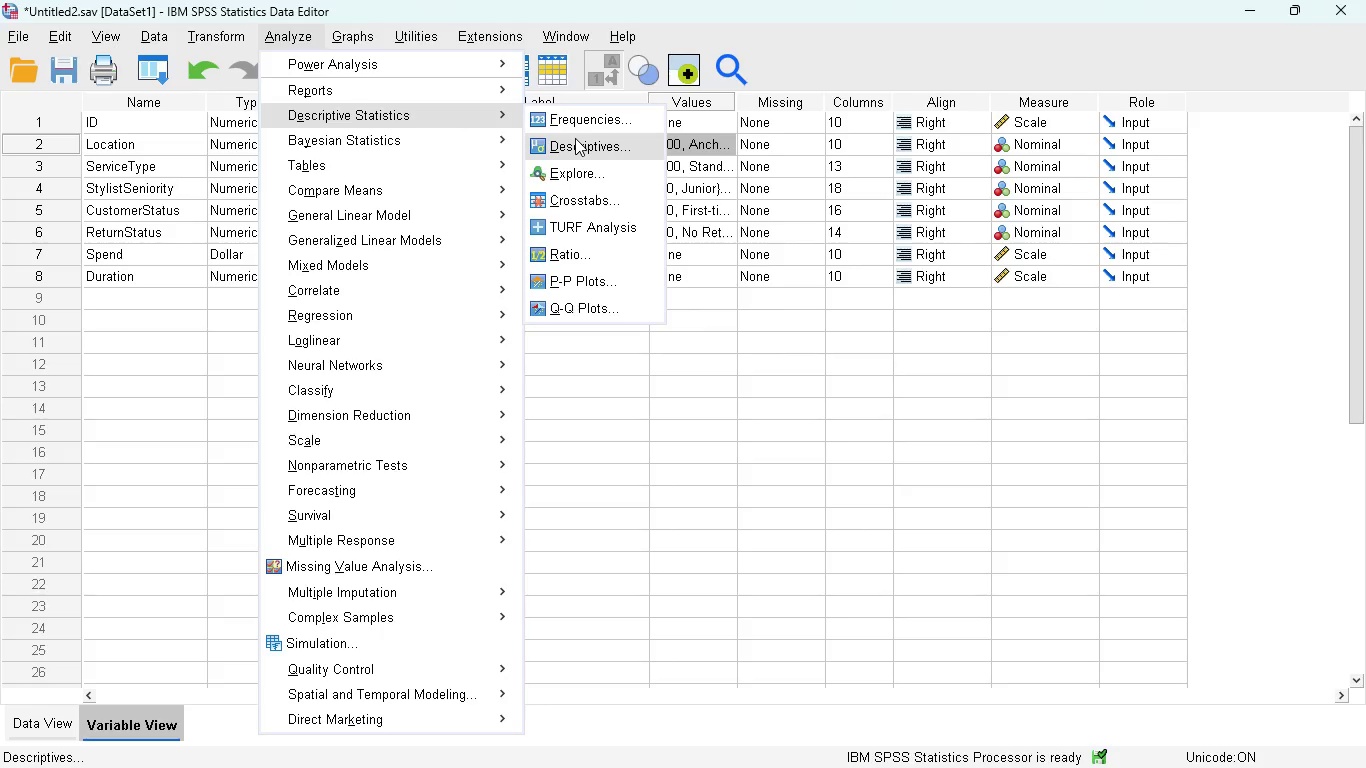 
wait(6.39)
 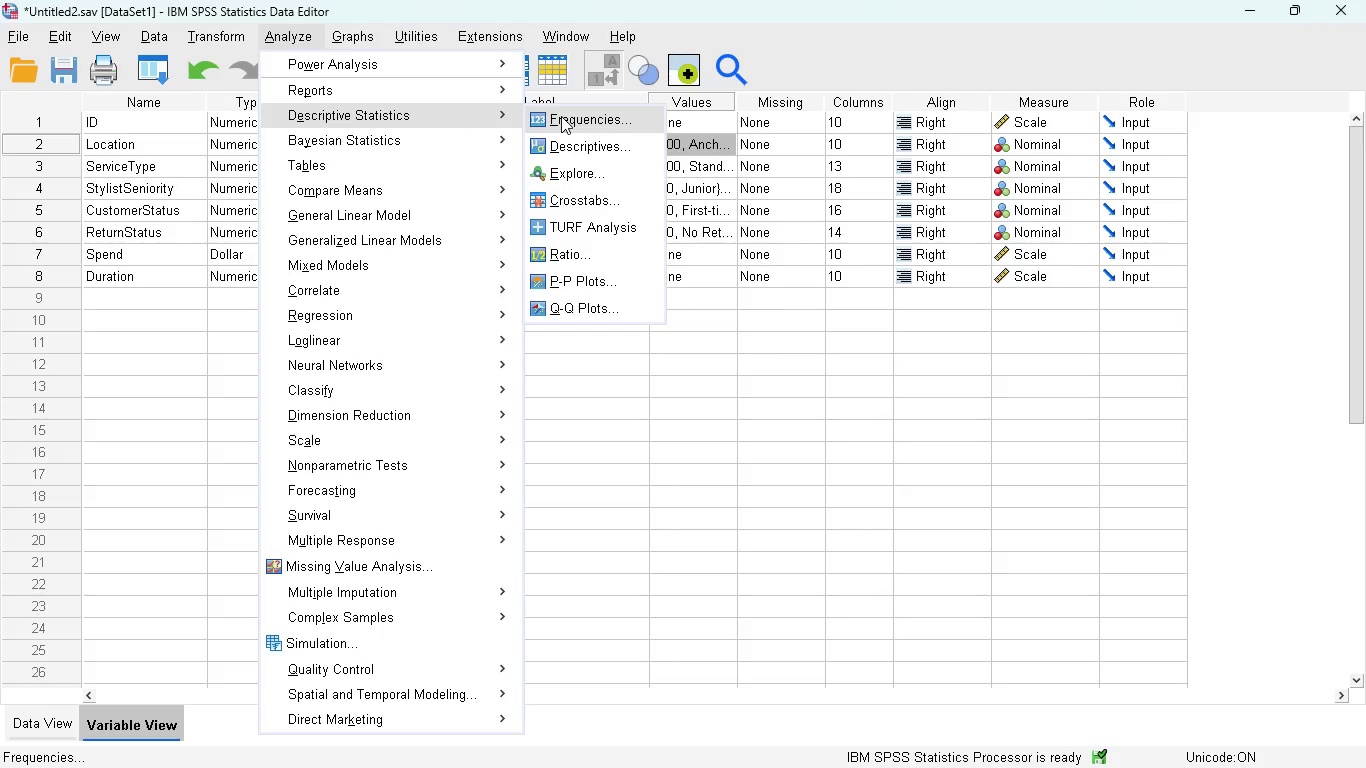 
left_click([577, 114])
 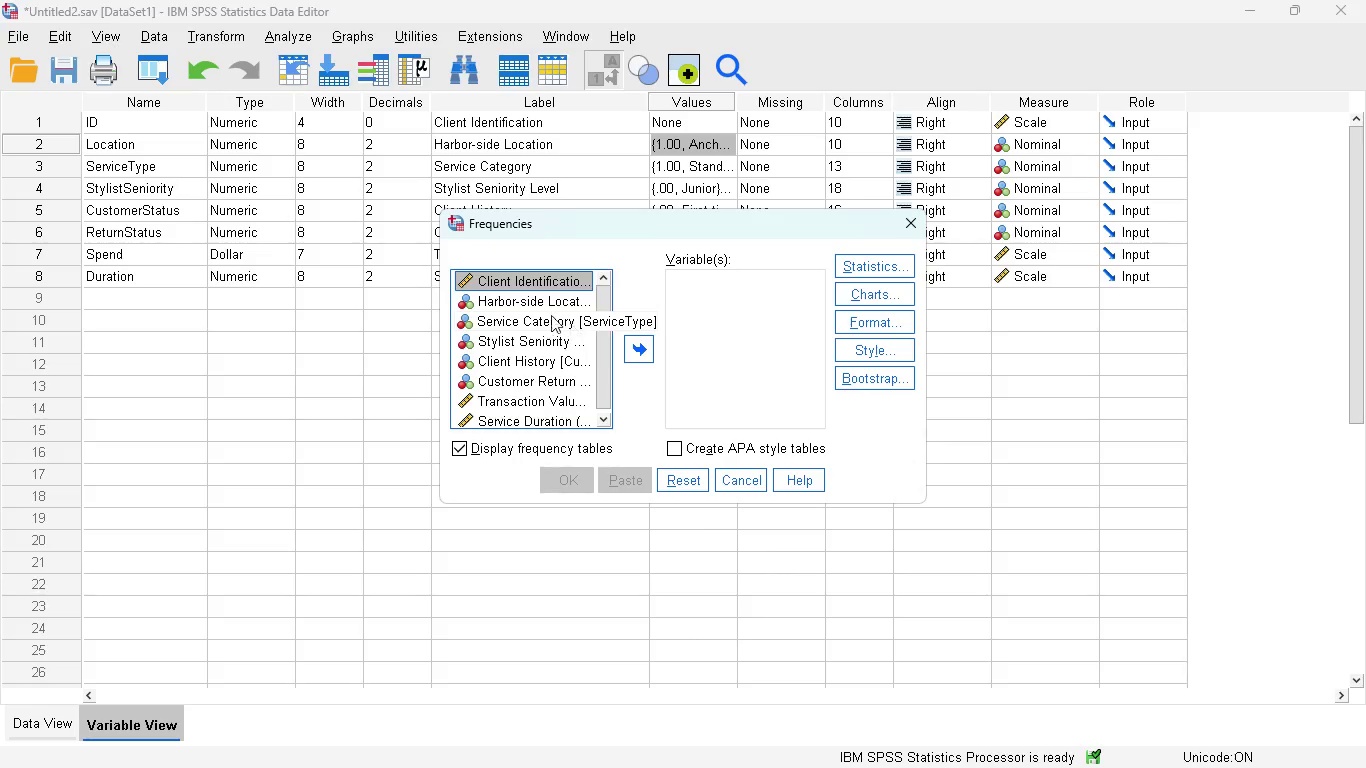 
wait(9.84)
 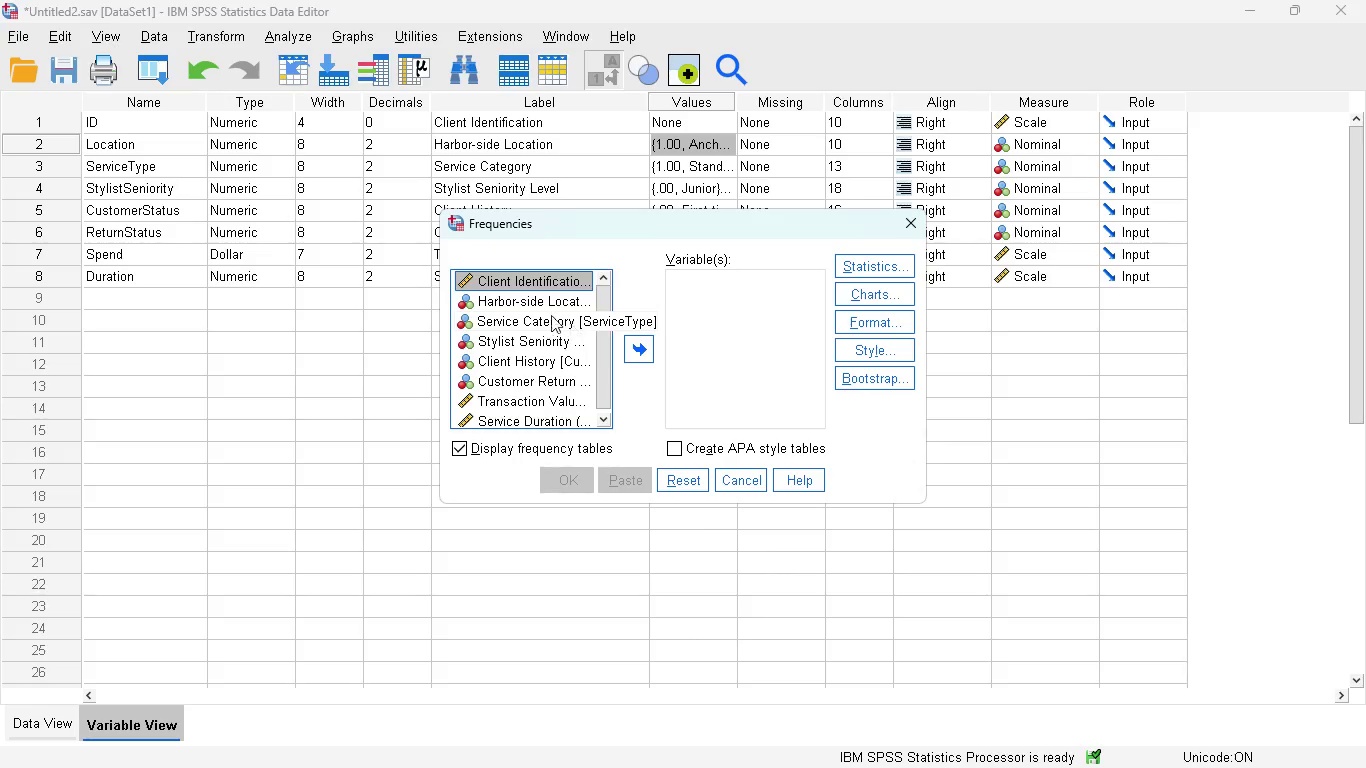 
scroll: coordinate [547, 328], scroll_direction: down, amount: 1.0
 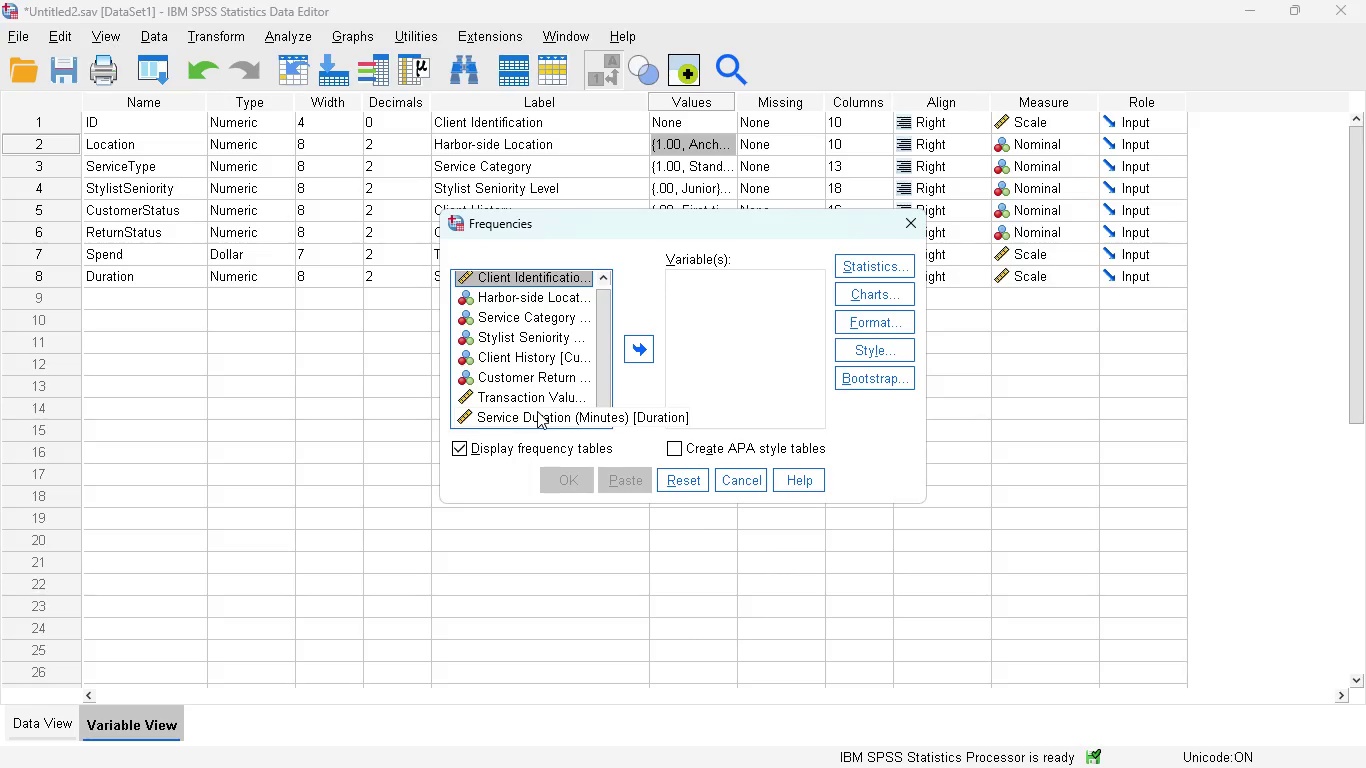 
wait(8.89)
 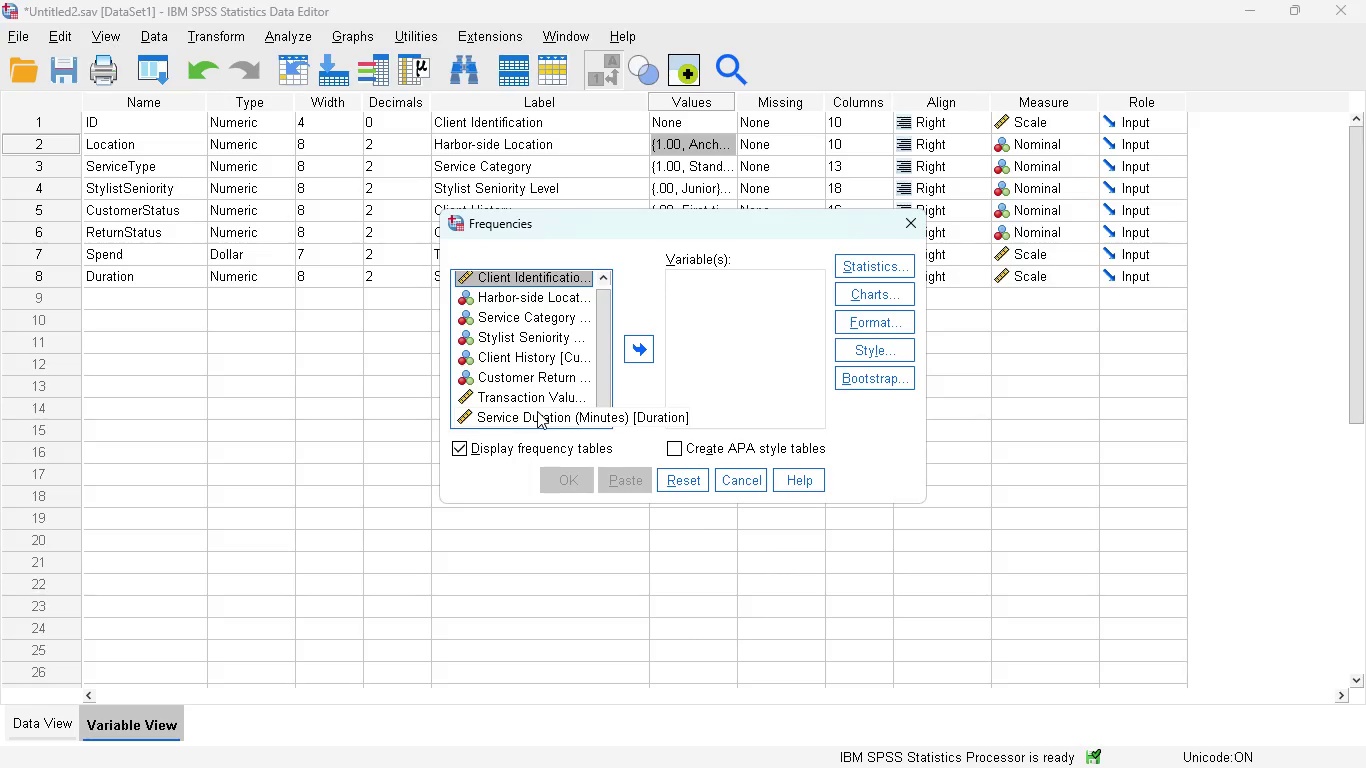 
scroll: coordinate [534, 374], scroll_direction: up, amount: 5.0
 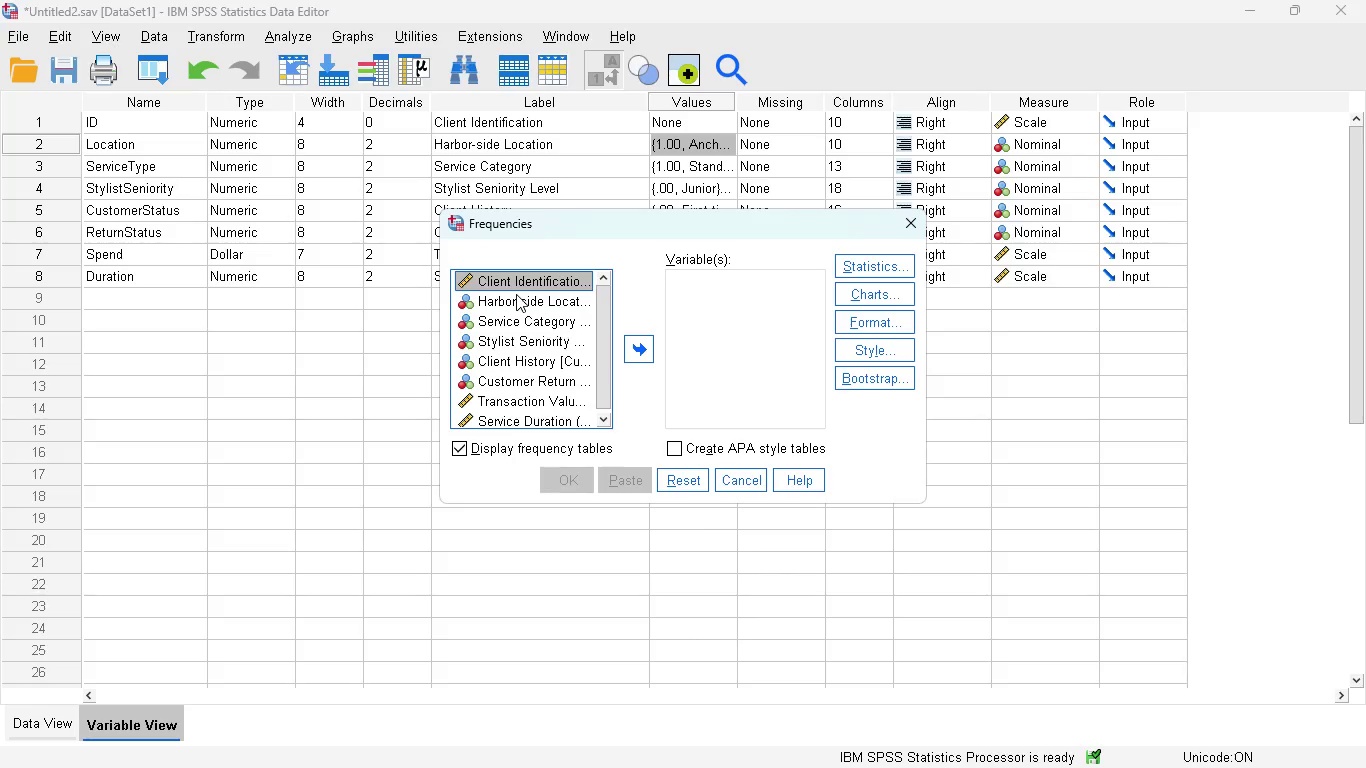 
wait(9.82)
 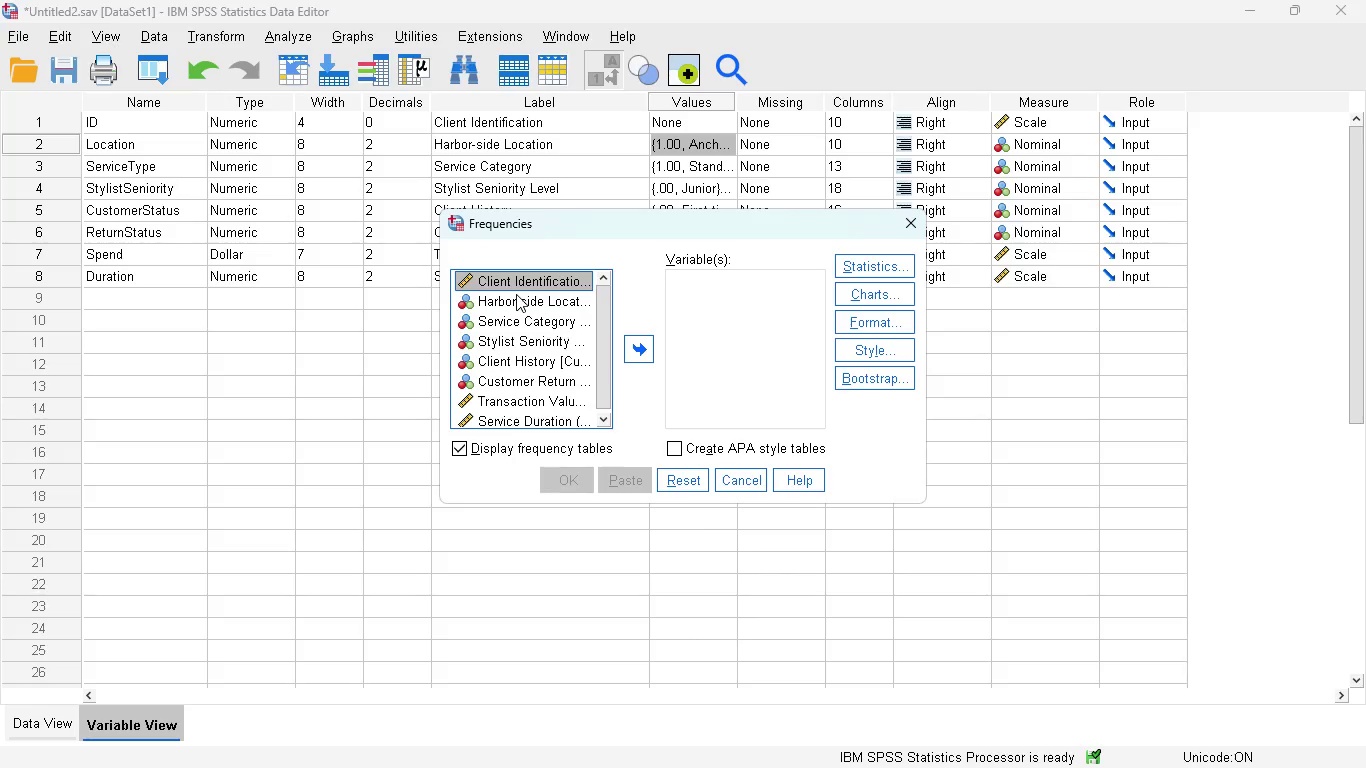 
left_click([532, 301])
 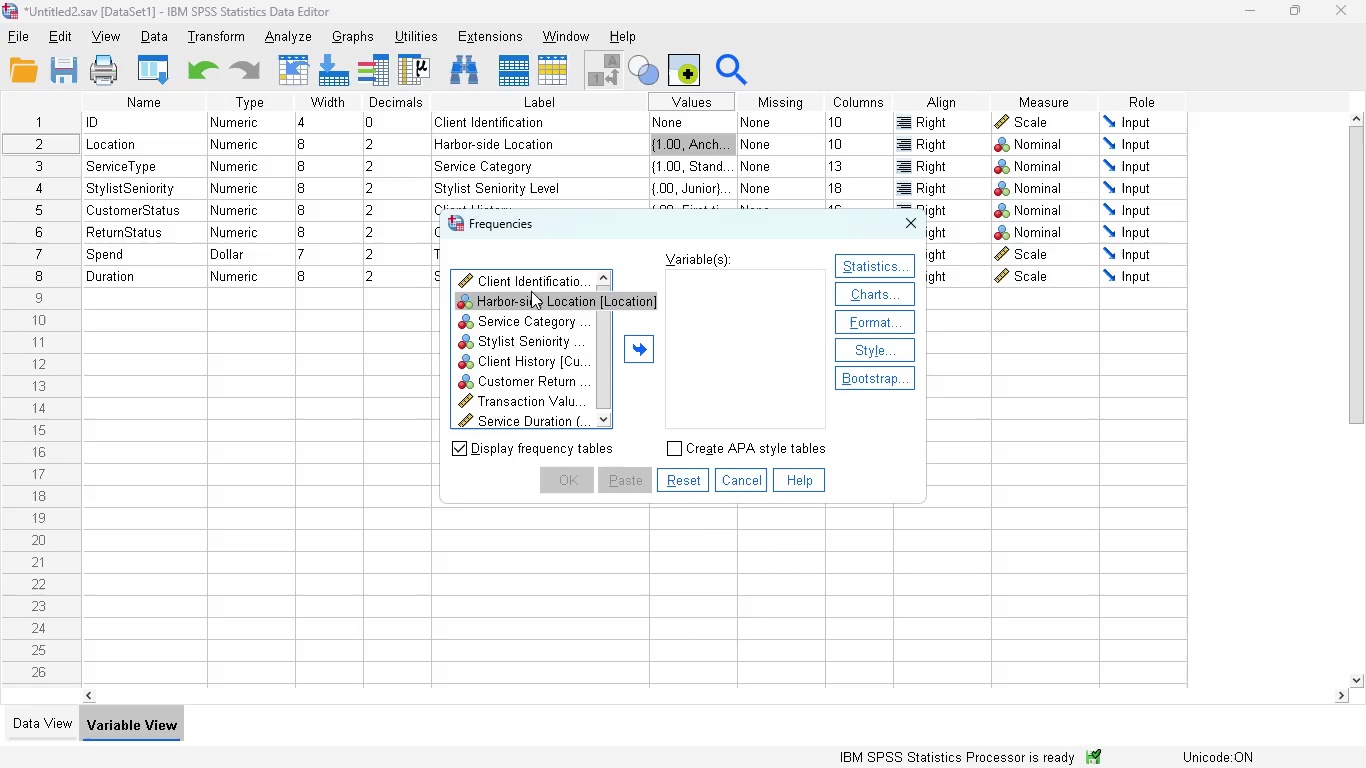 
wait(5.98)
 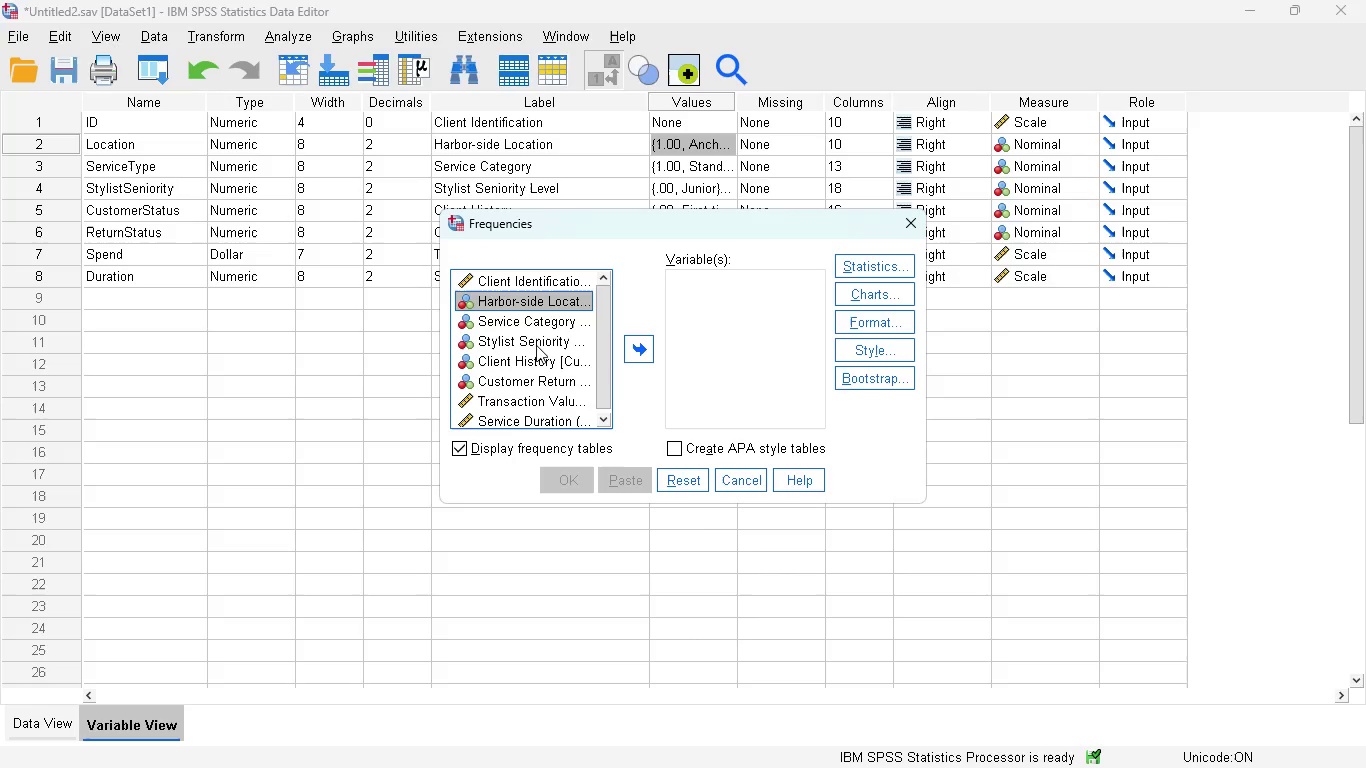 
left_click([530, 301])
 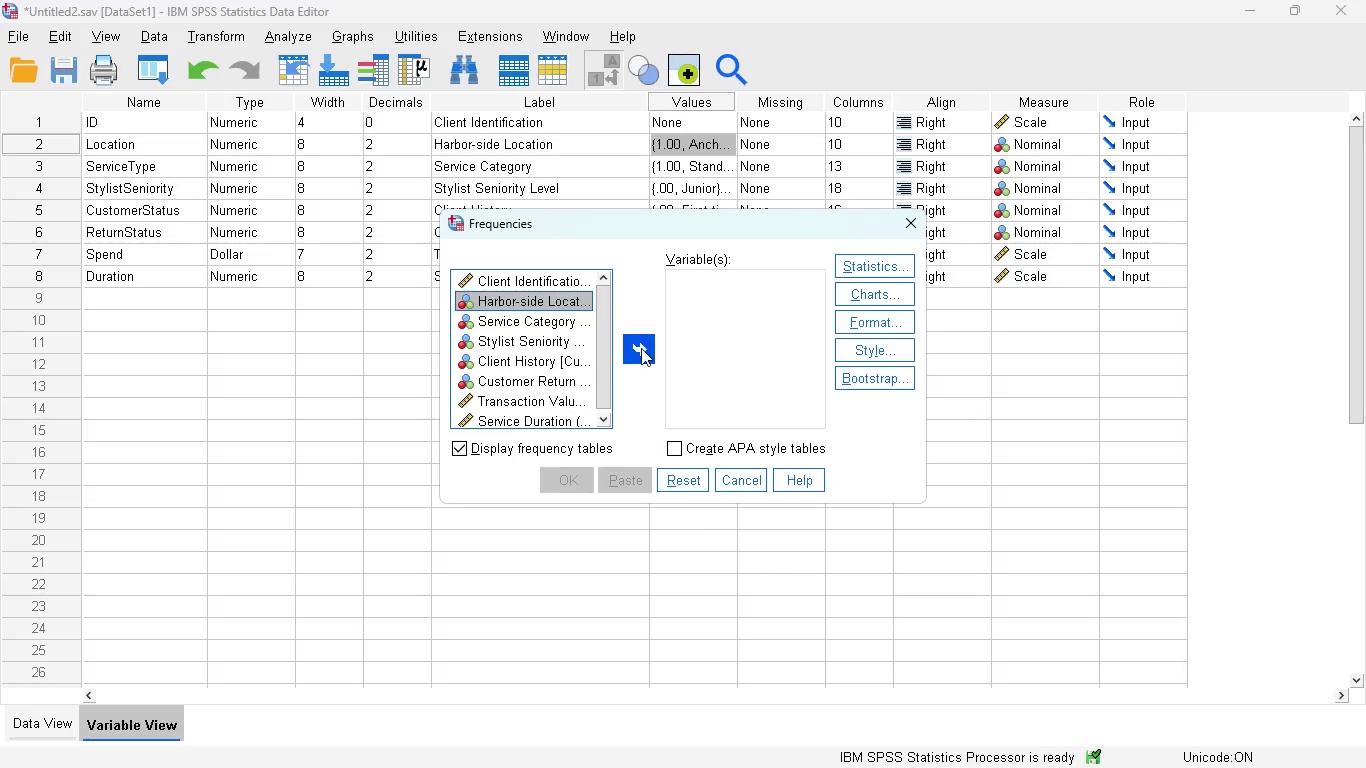 
left_click([642, 348])
 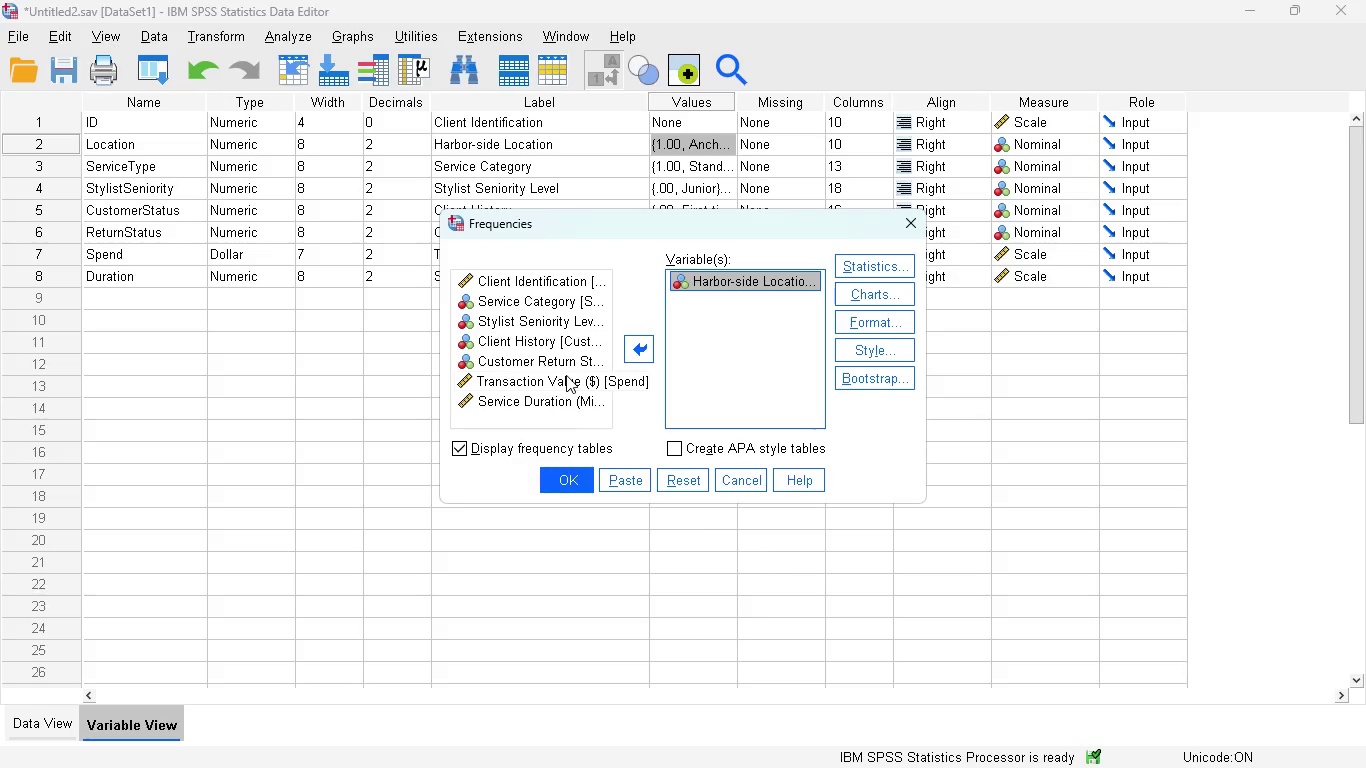 
wait(22.77)
 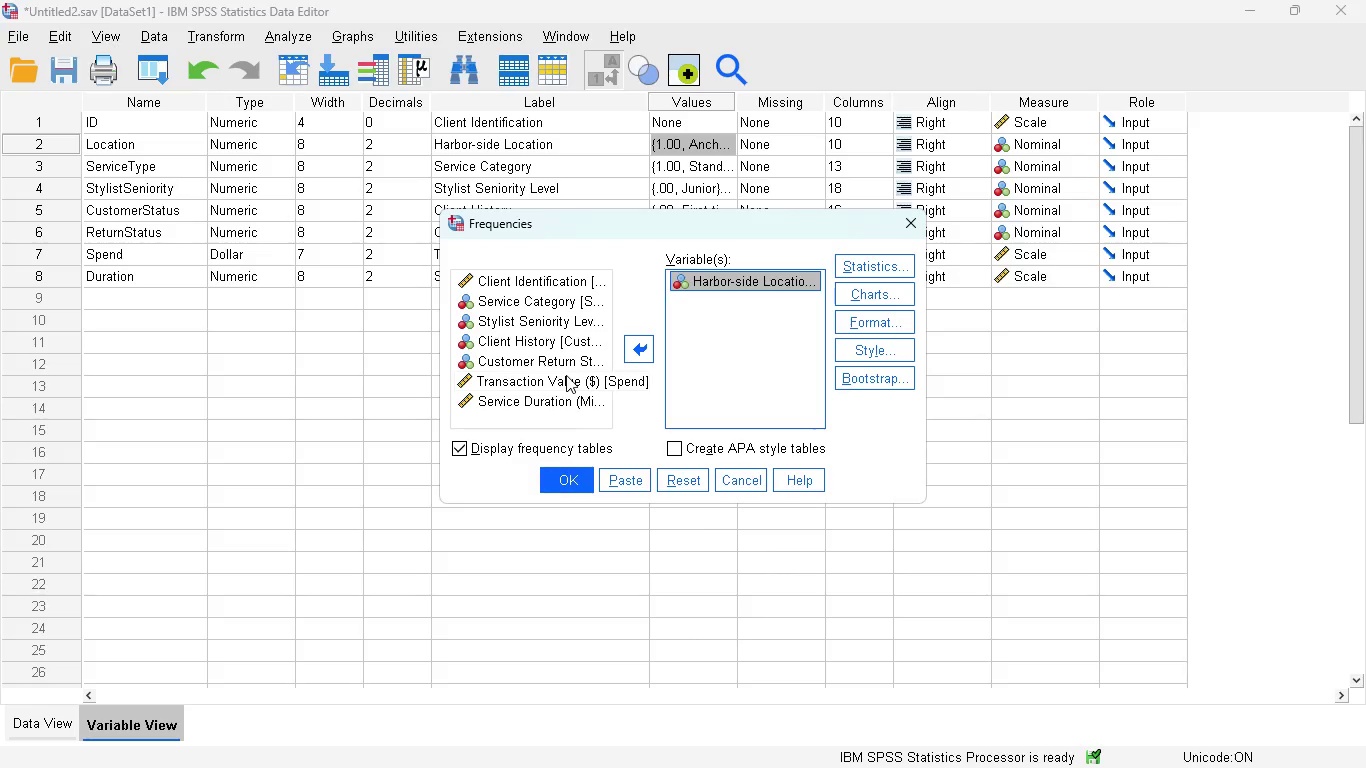 
left_click([531, 295])
 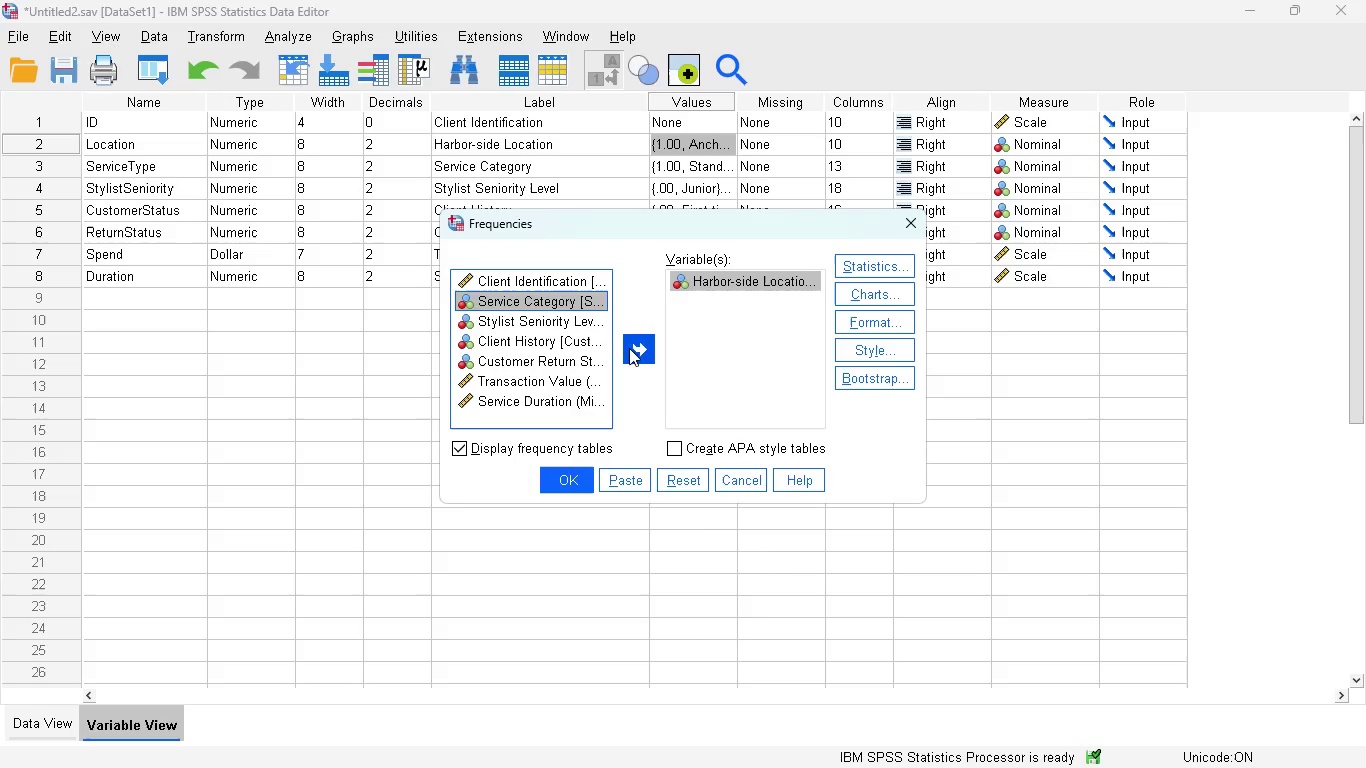 
left_click([634, 350])
 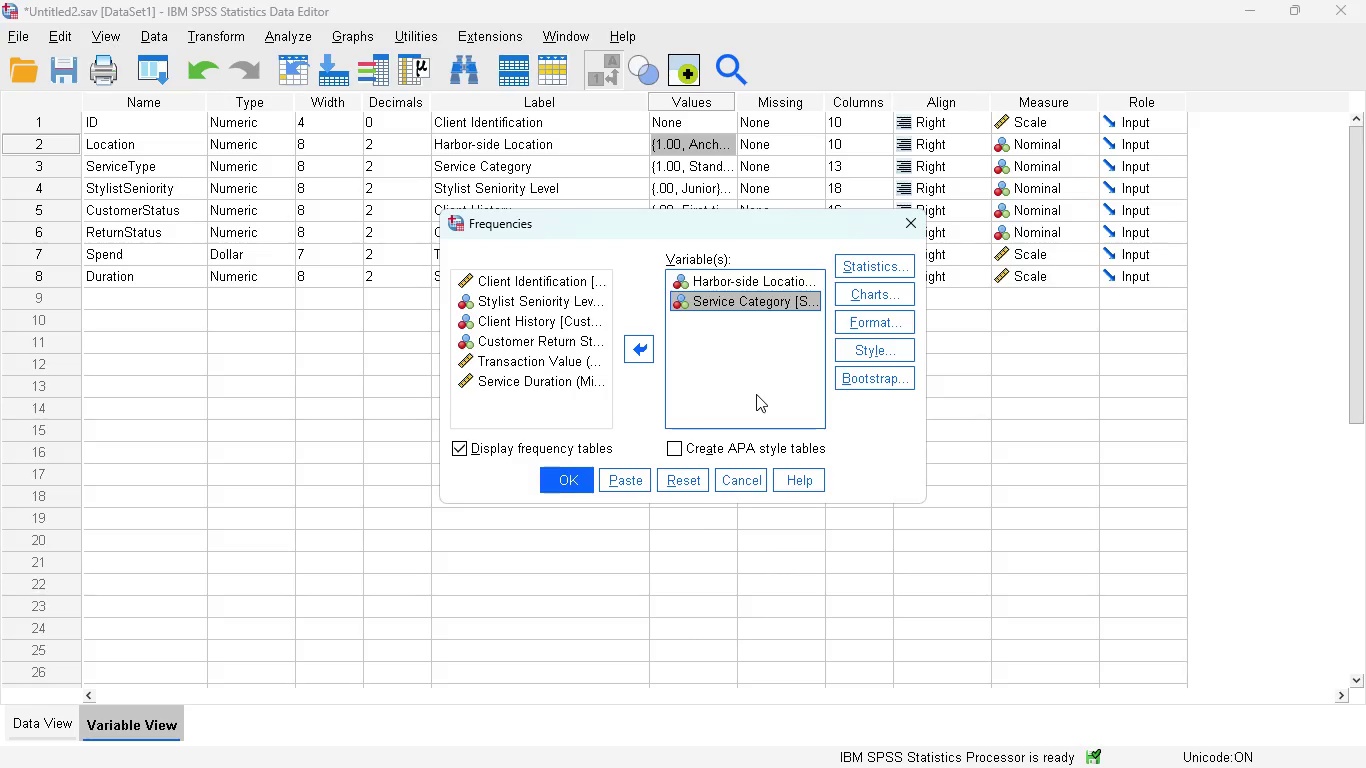 
wait(25.05)
 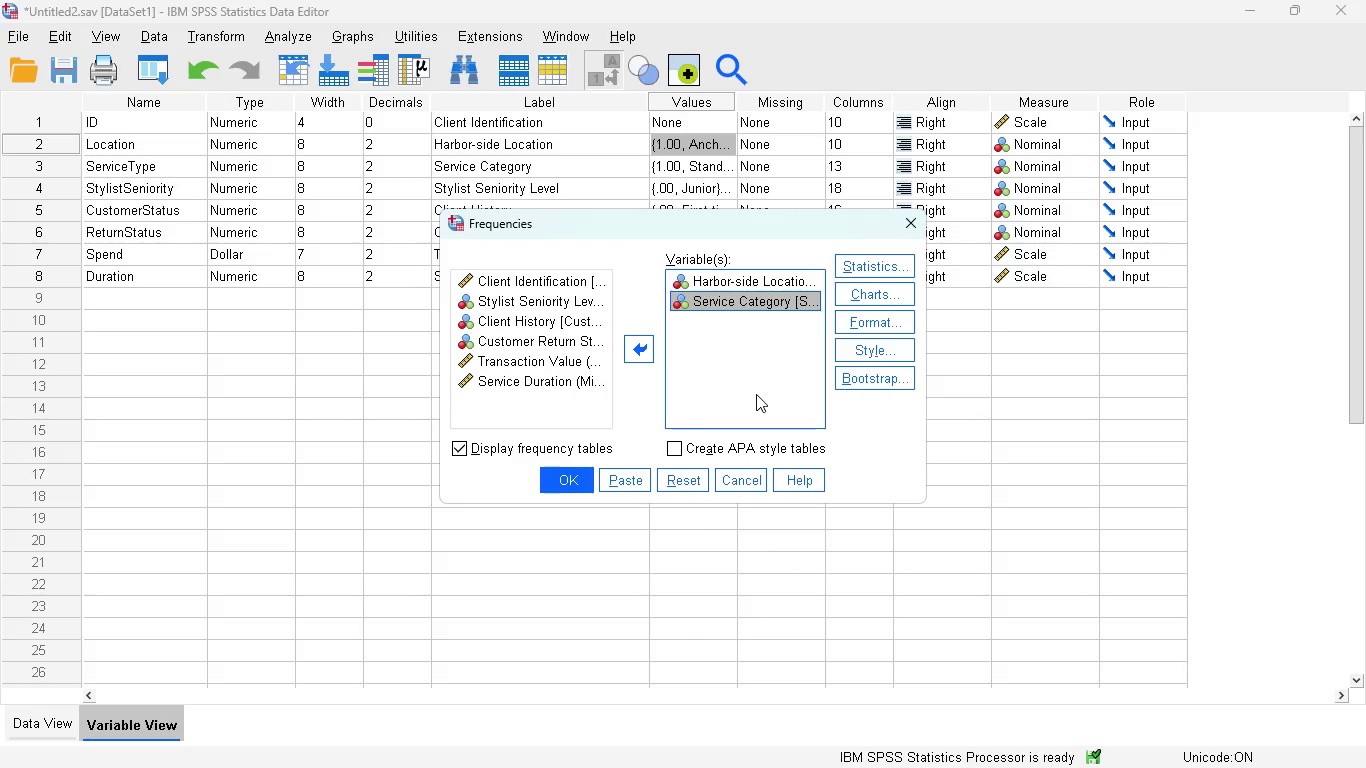 
left_click([625, 473])
 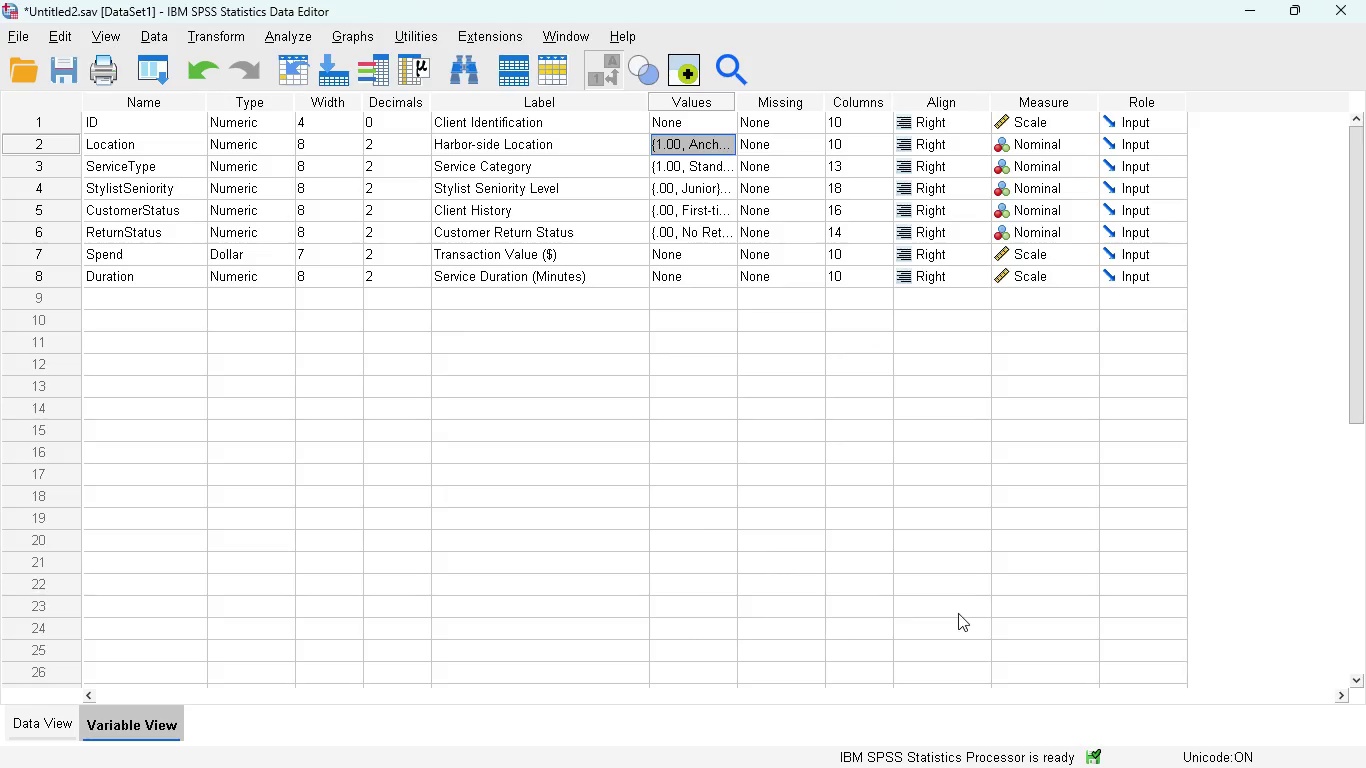 
wait(5.35)
 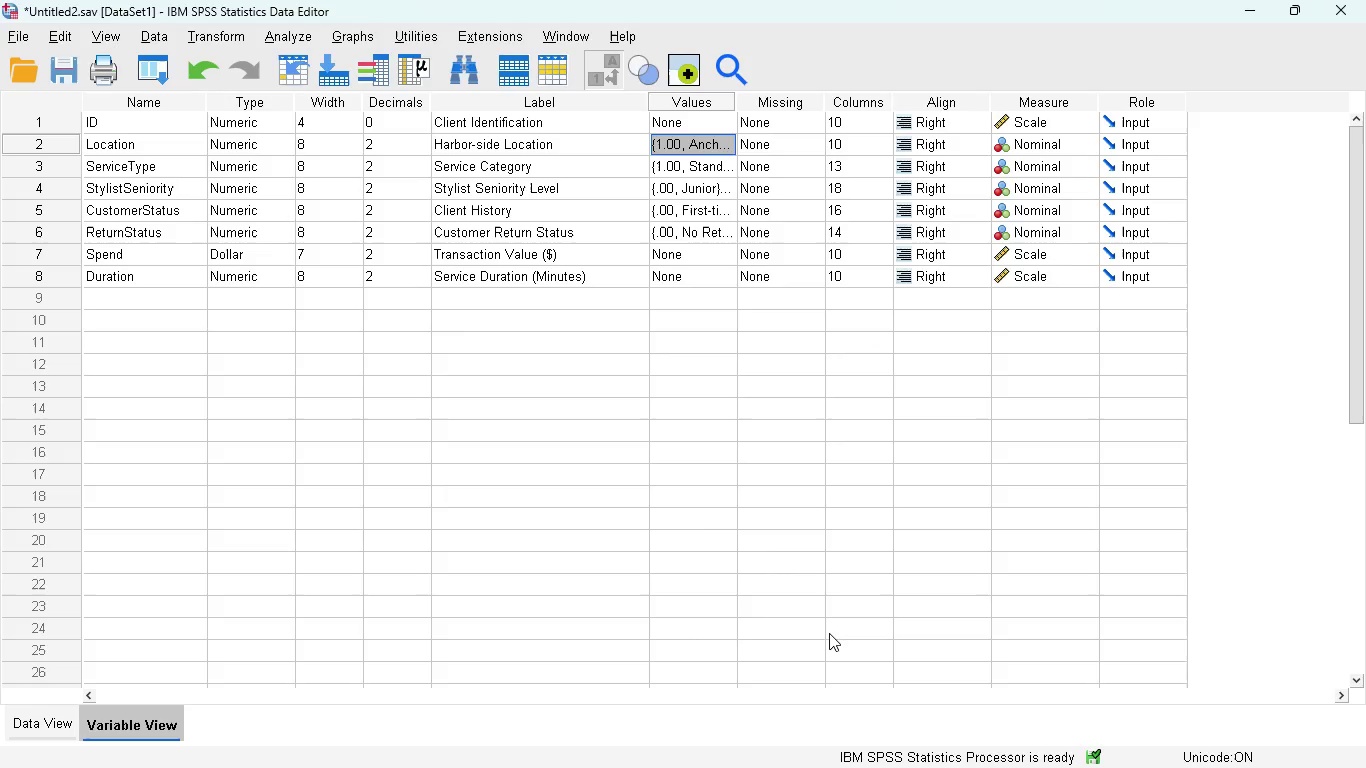 
mouse_move([942, 753])
 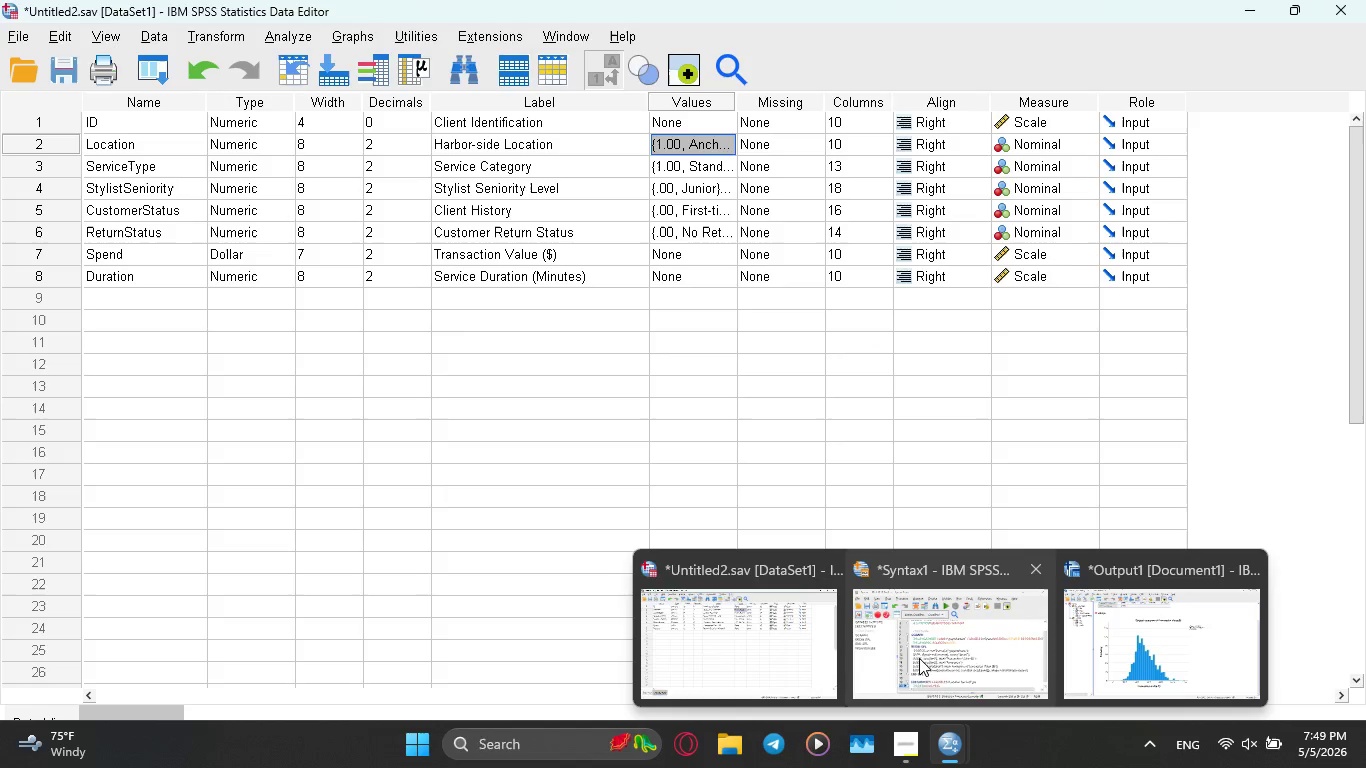 
left_click([935, 655])
 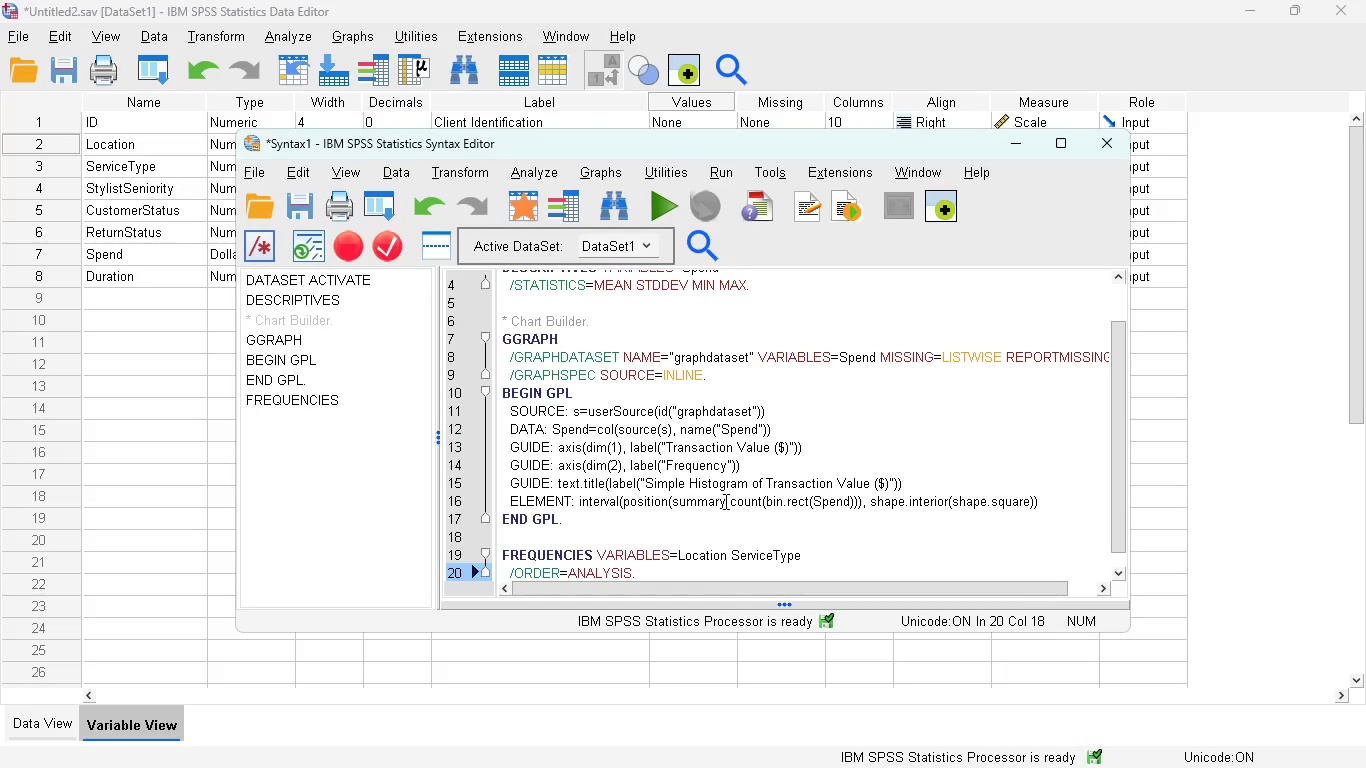 
scroll: coordinate [724, 501], scroll_direction: down, amount: 5.0
 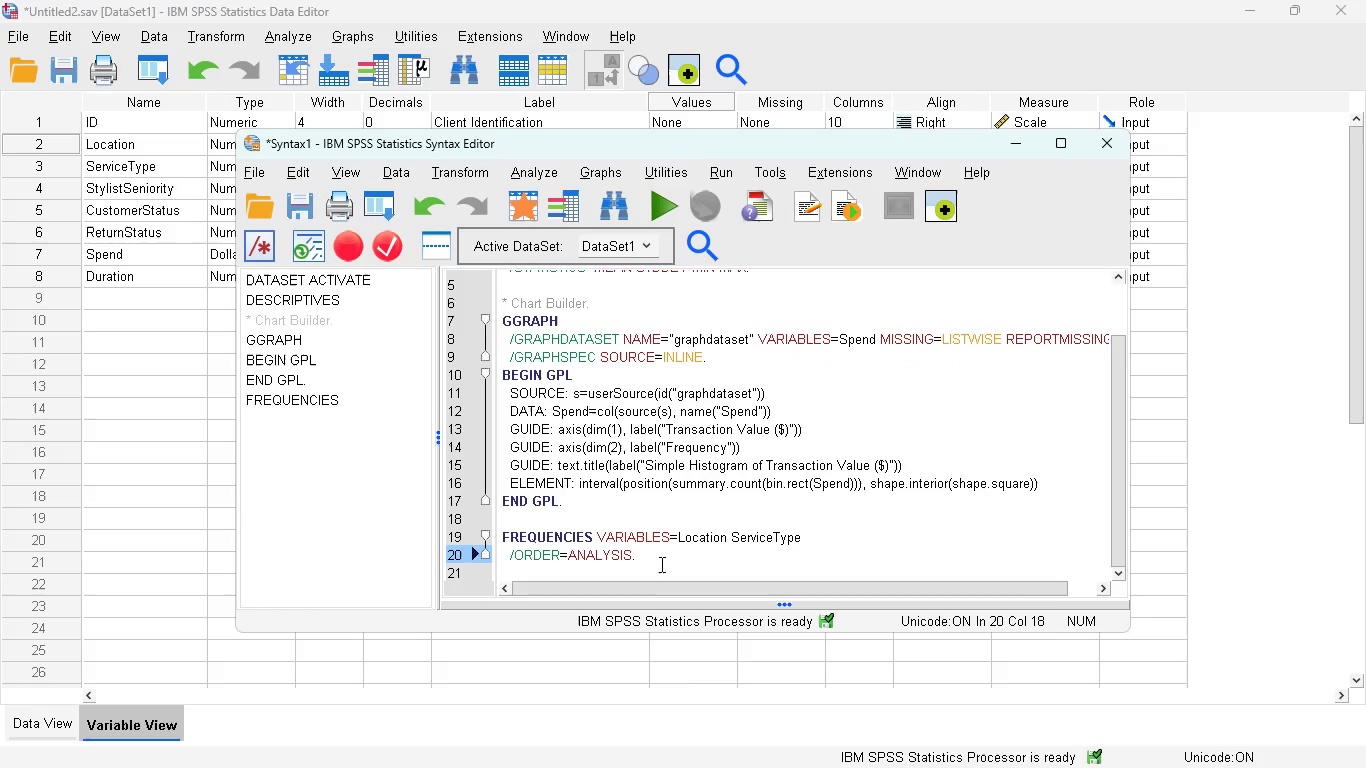 
left_click_drag(start_coordinate=[660, 564], to_coordinate=[500, 540])
 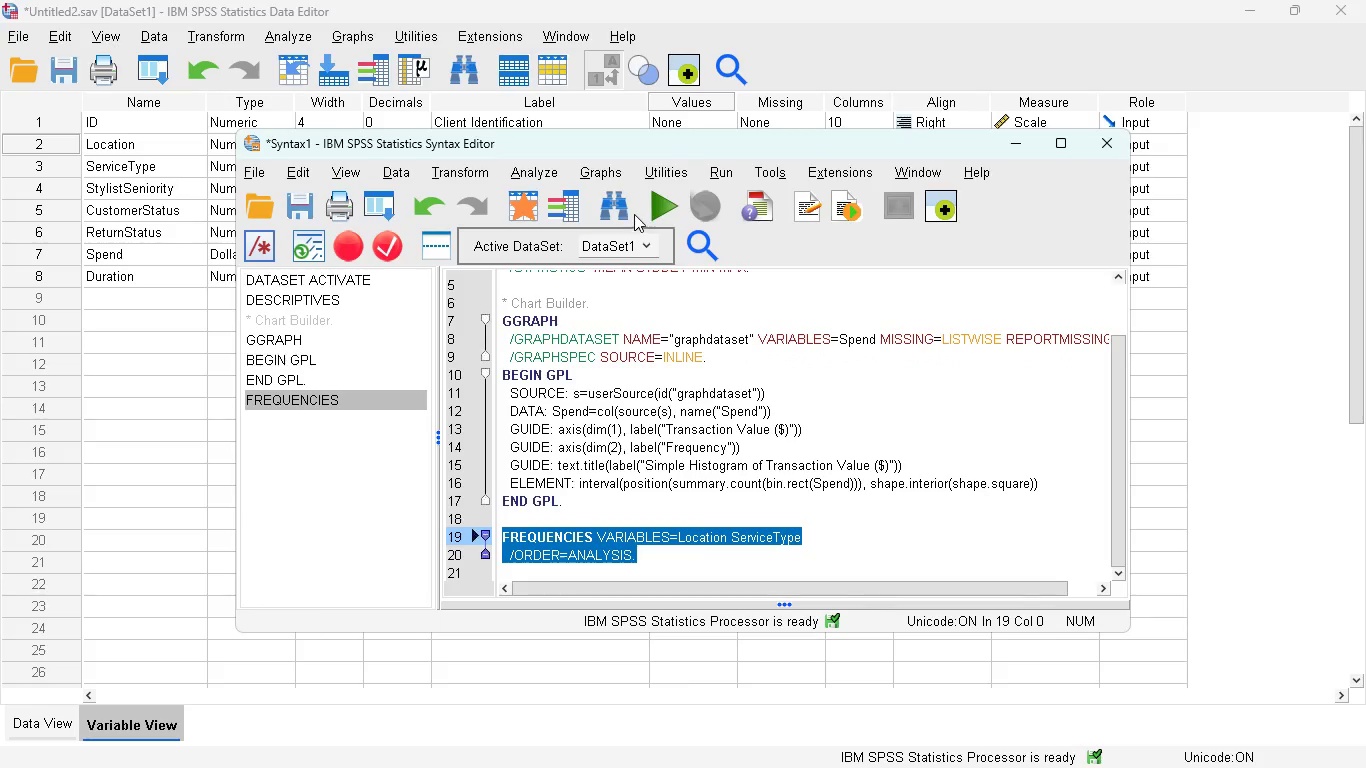 
left_click([645, 205])
 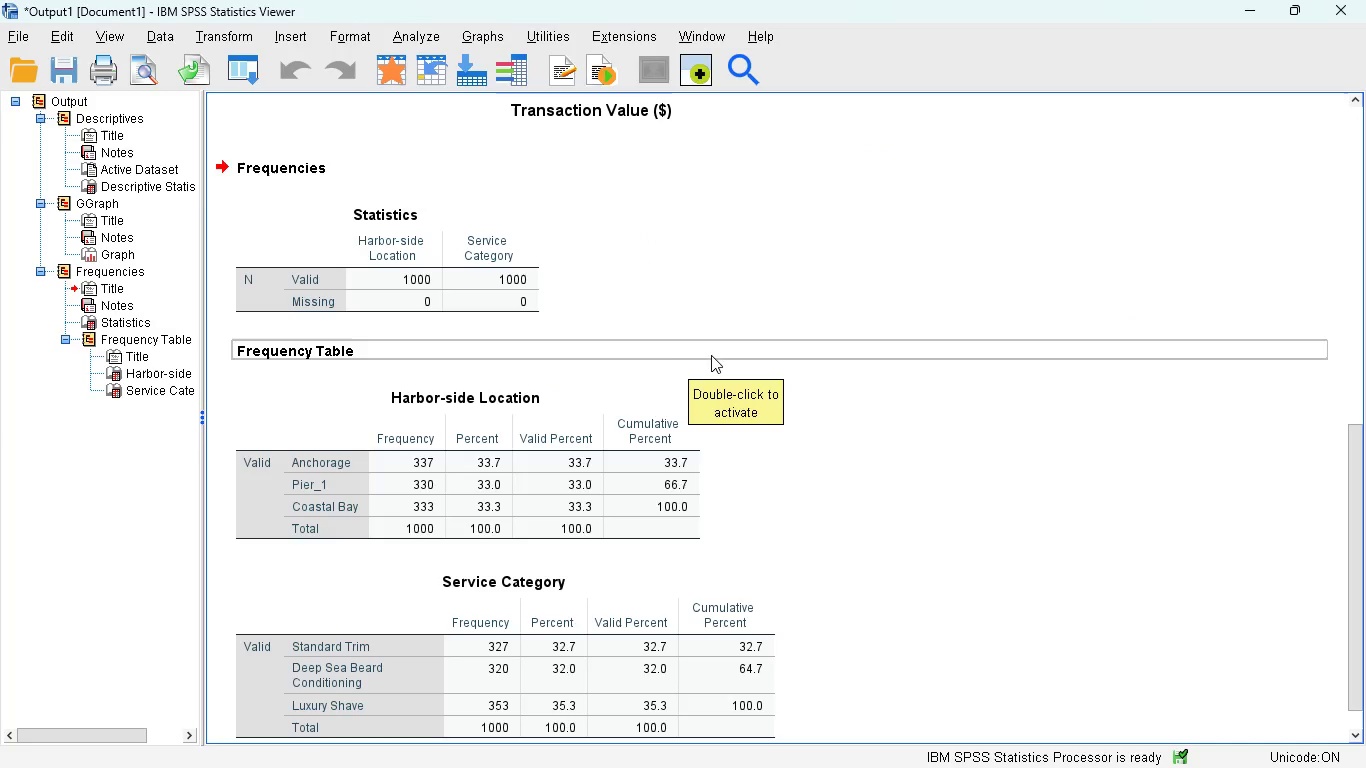 
wait(8.52)
 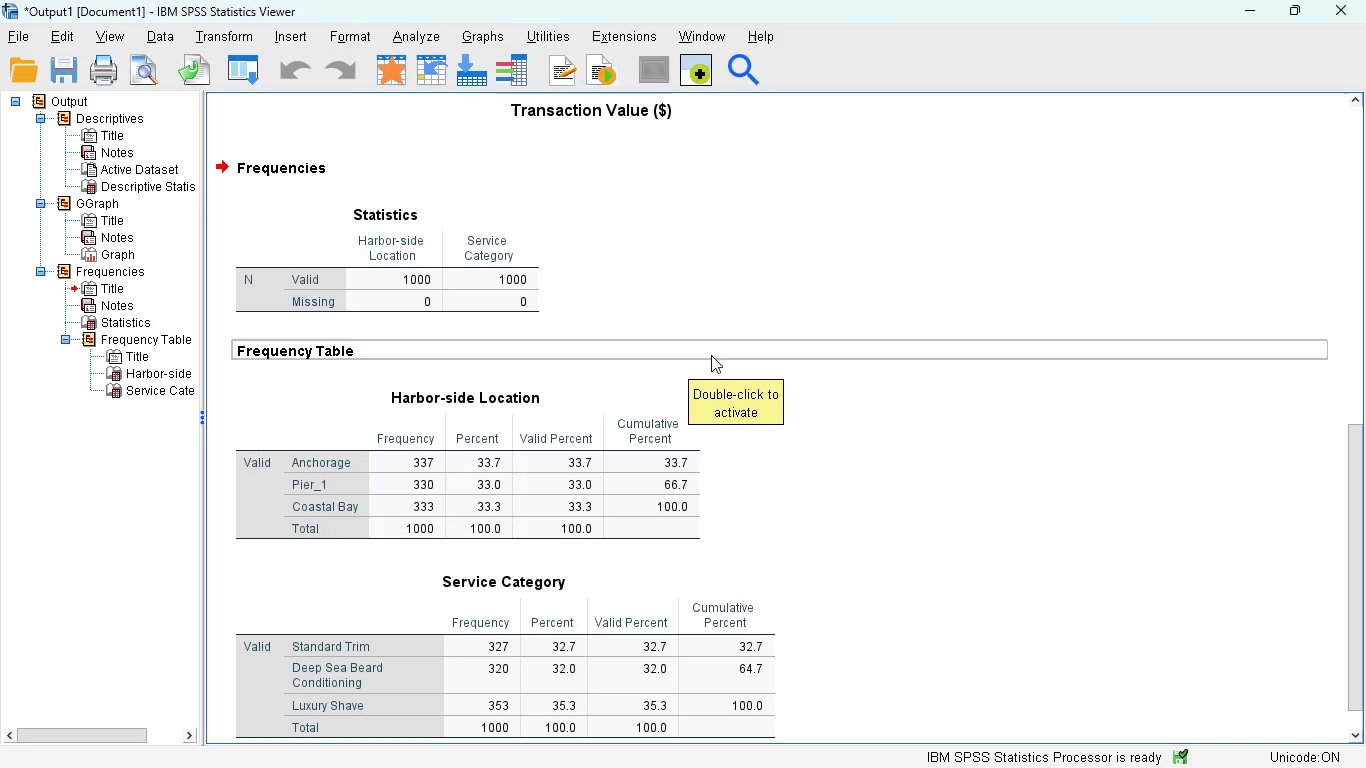 
scroll: coordinate [808, 346], scroll_direction: down, amount: 1.0
 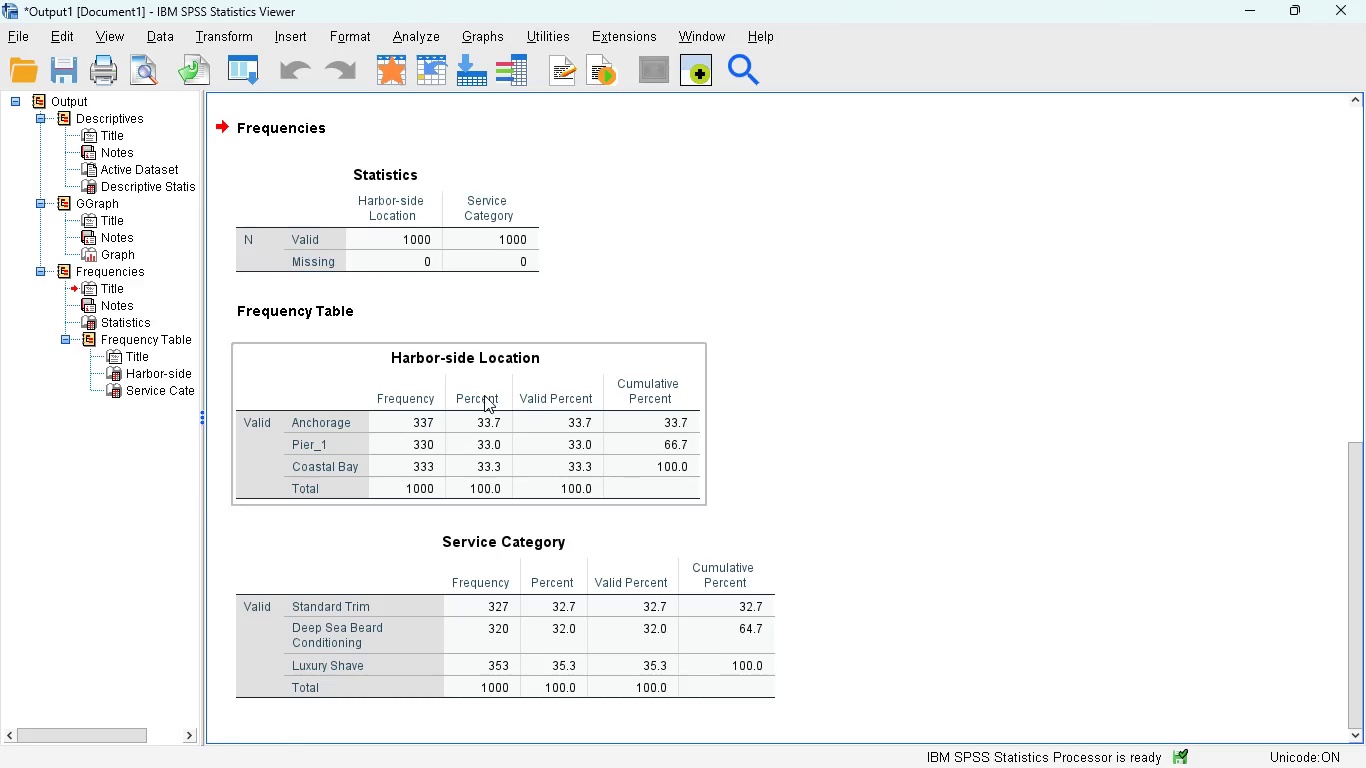 
wait(11.52)
 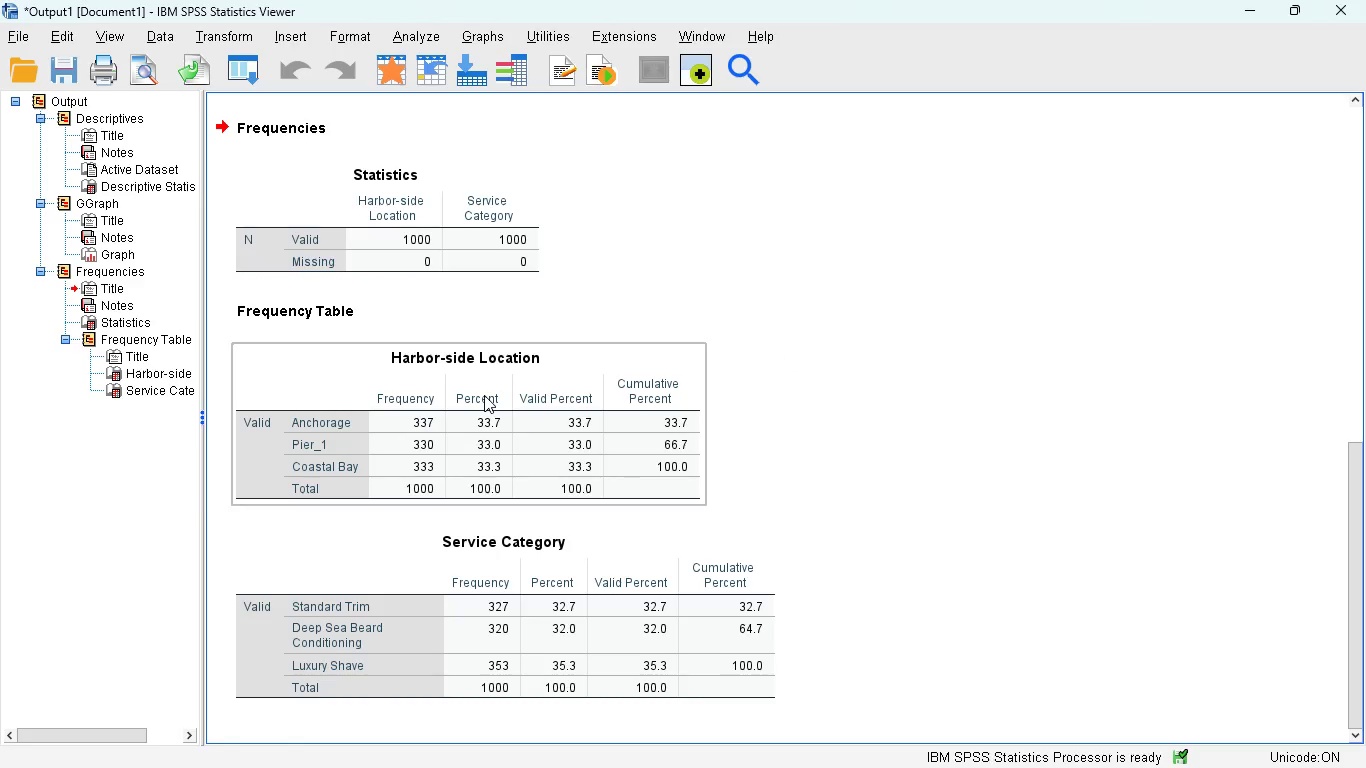 
scroll: coordinate [774, 458], scroll_direction: down, amount: 3.0
 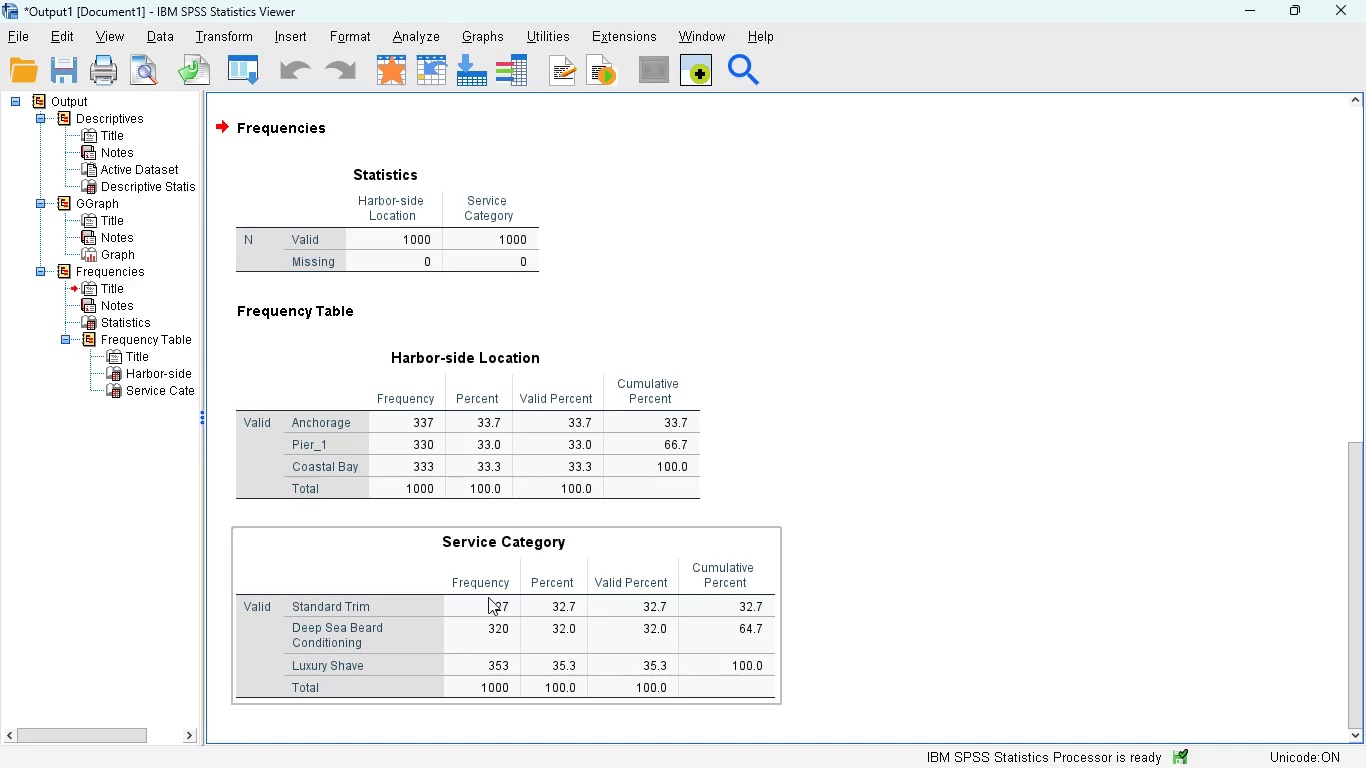 
mouse_move([510, 651])
 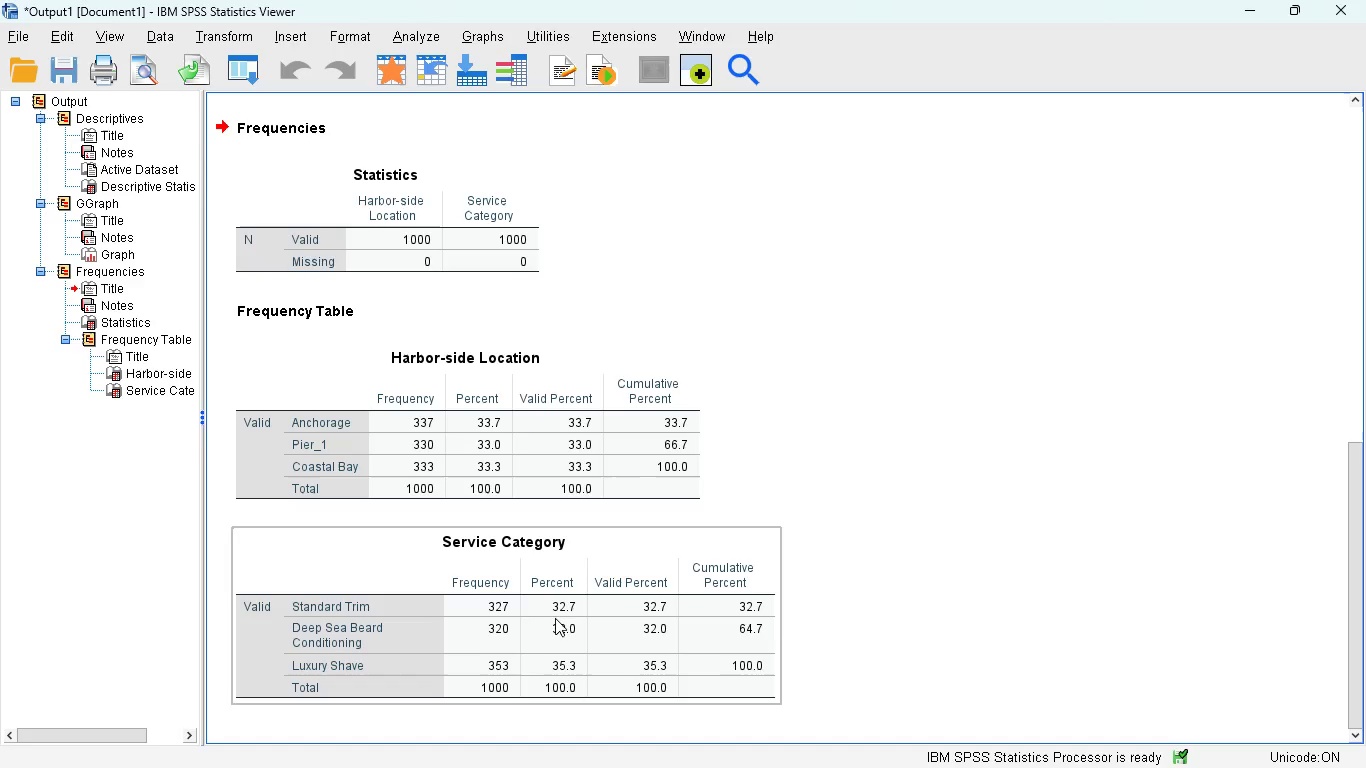 
wait(12.29)
 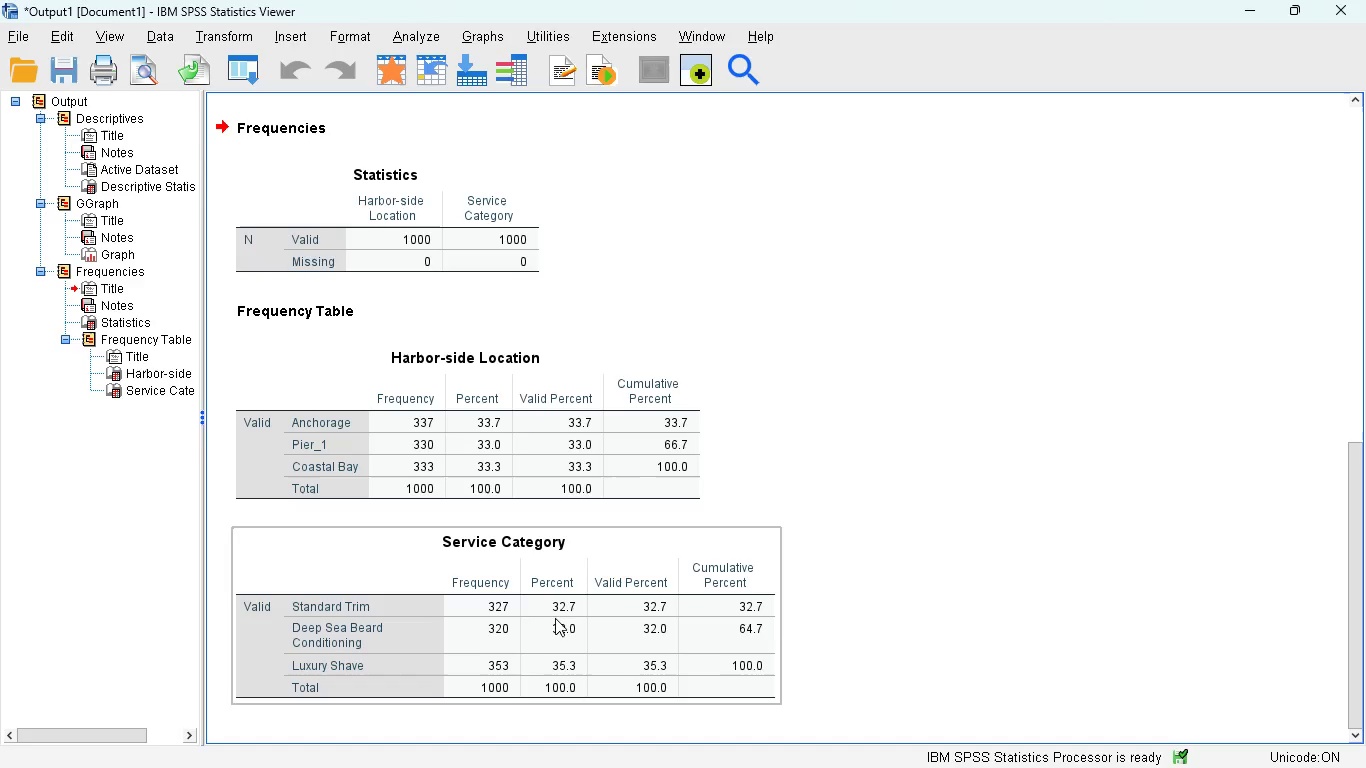 
scroll: coordinate [540, 537], scroll_direction: none, amount: 0.0
 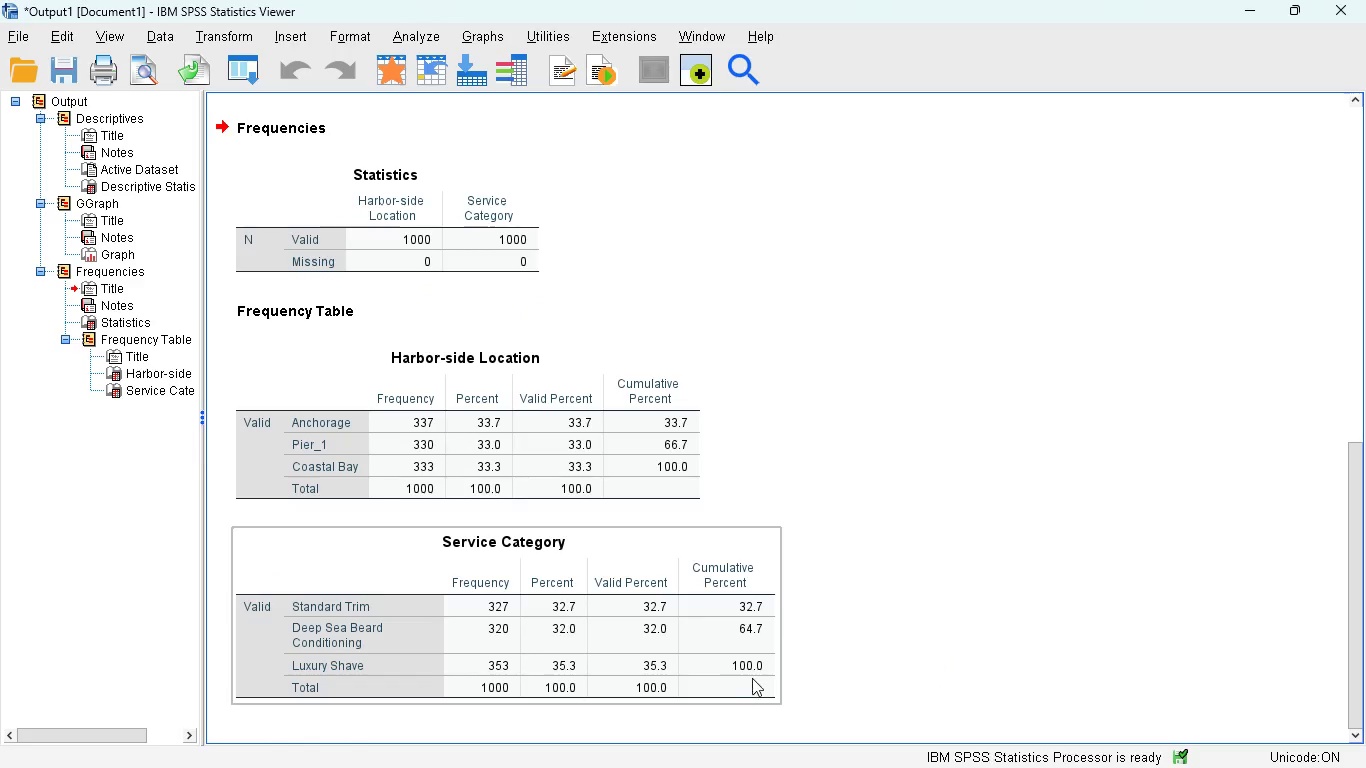 
mouse_move([762, 652])
 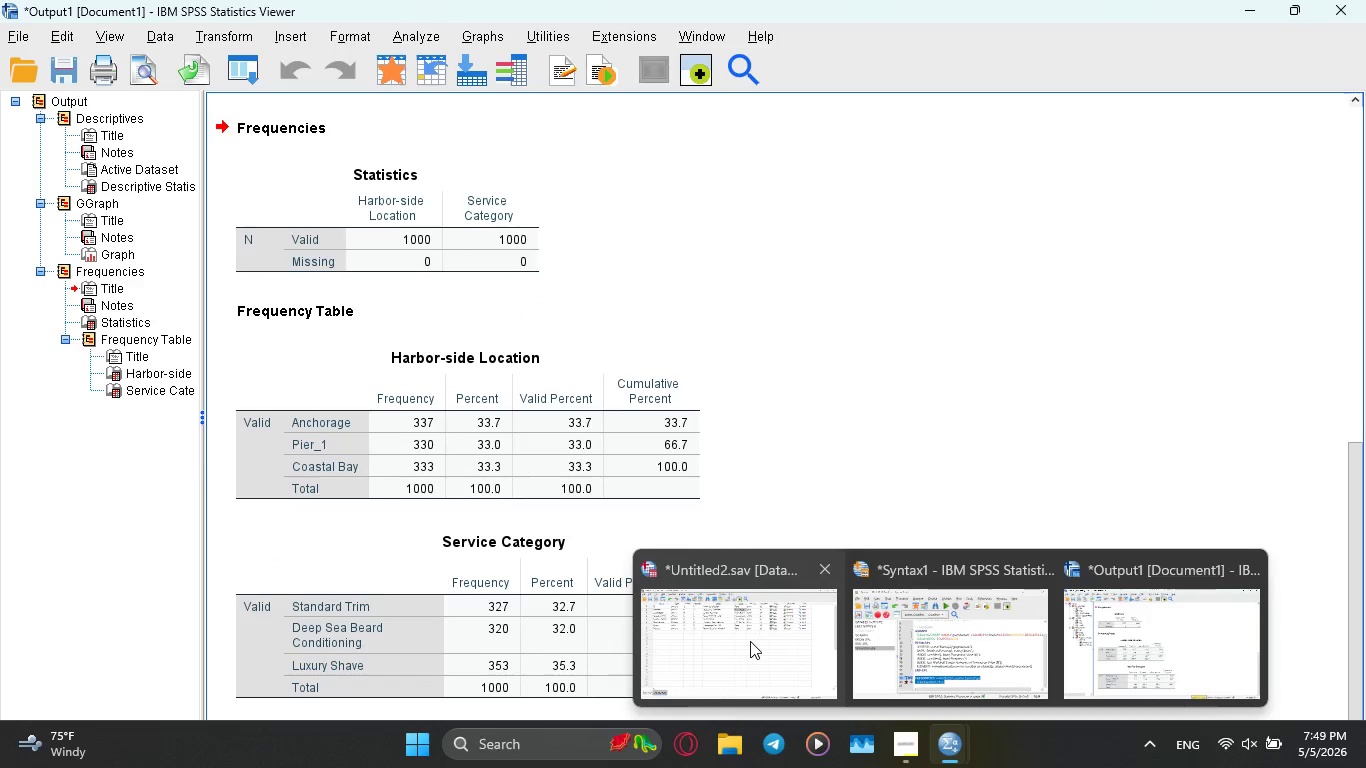 
left_click([754, 644])
 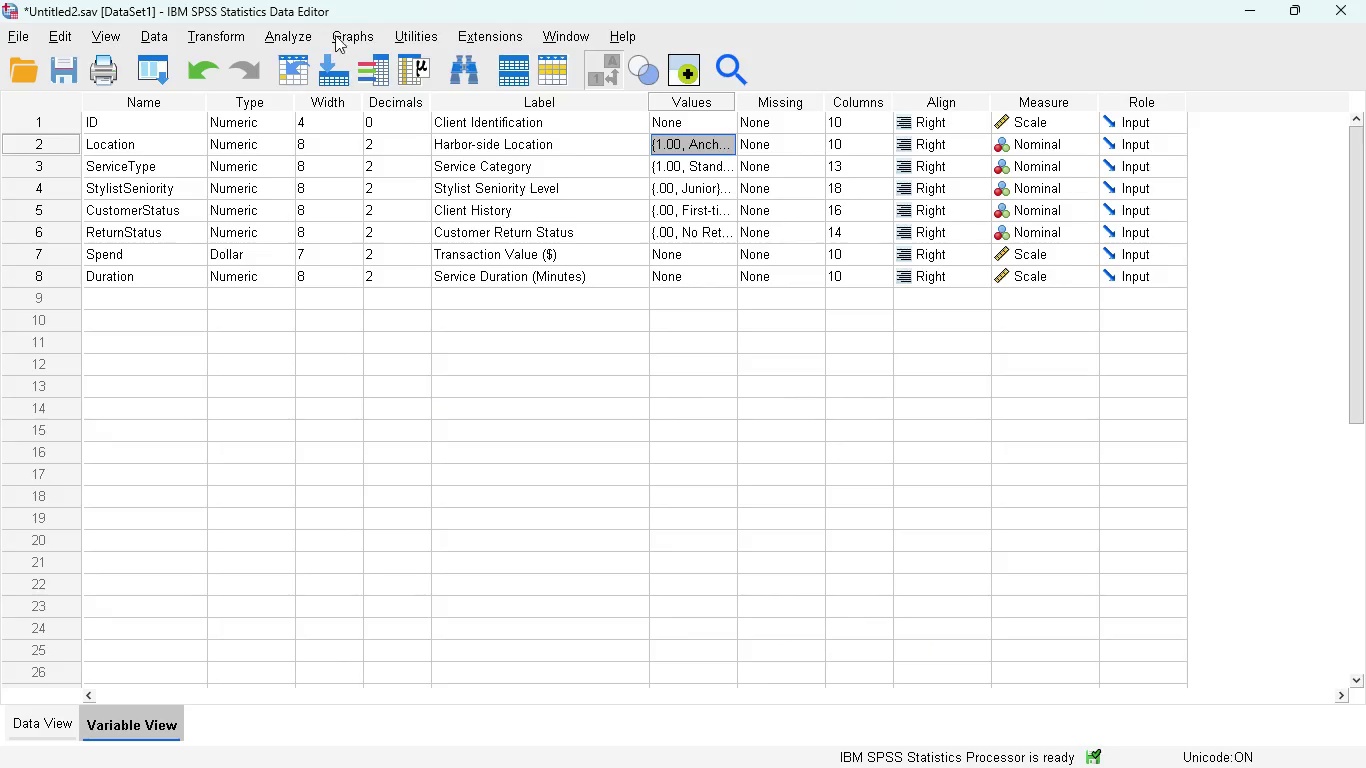 
left_click([348, 30])
 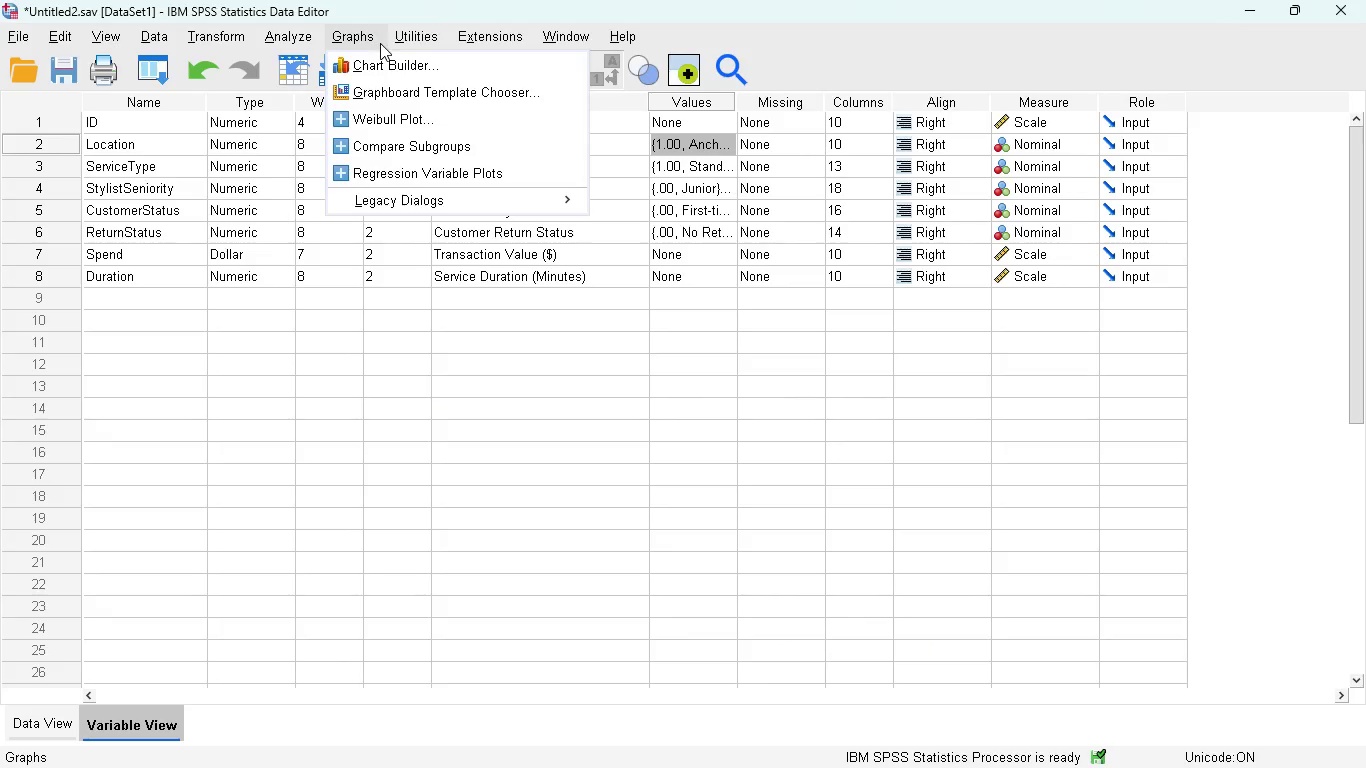 
left_click([393, 62])
 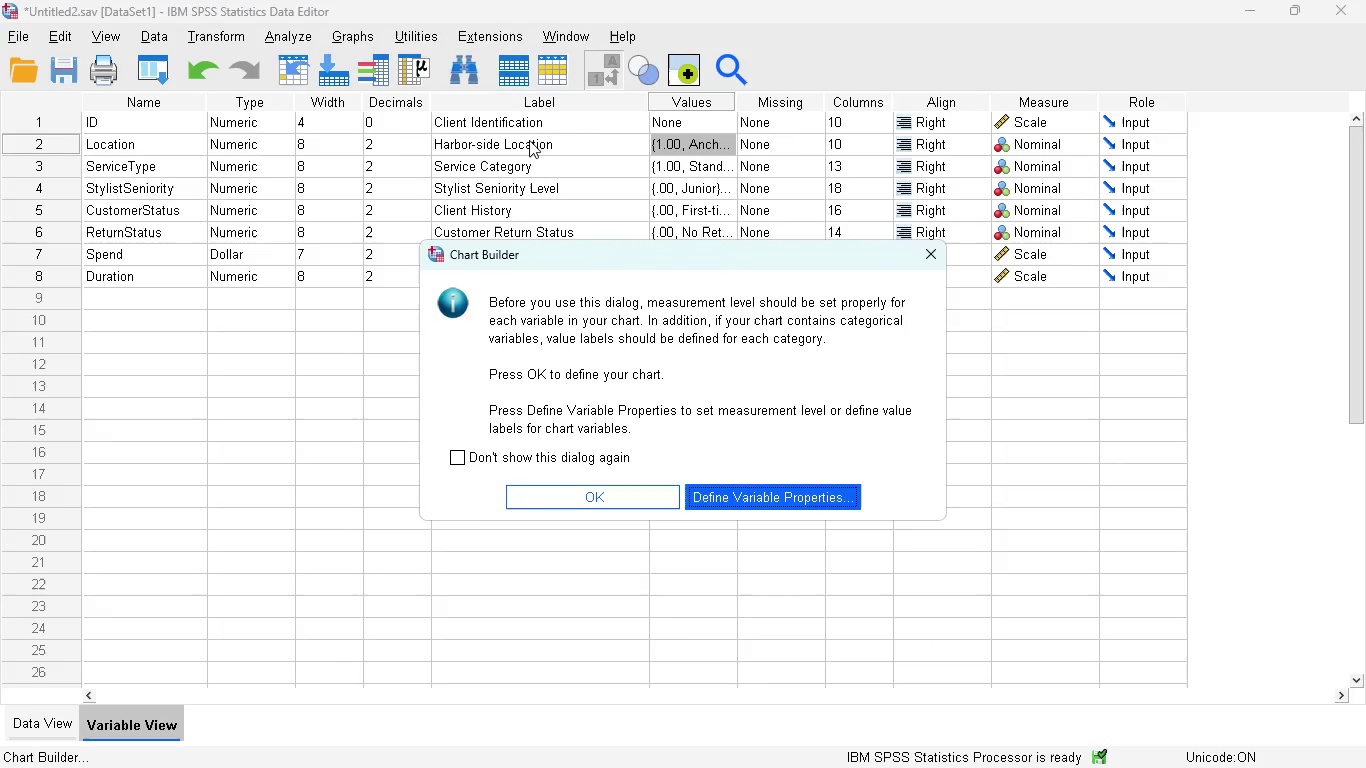 
left_click([603, 497])